 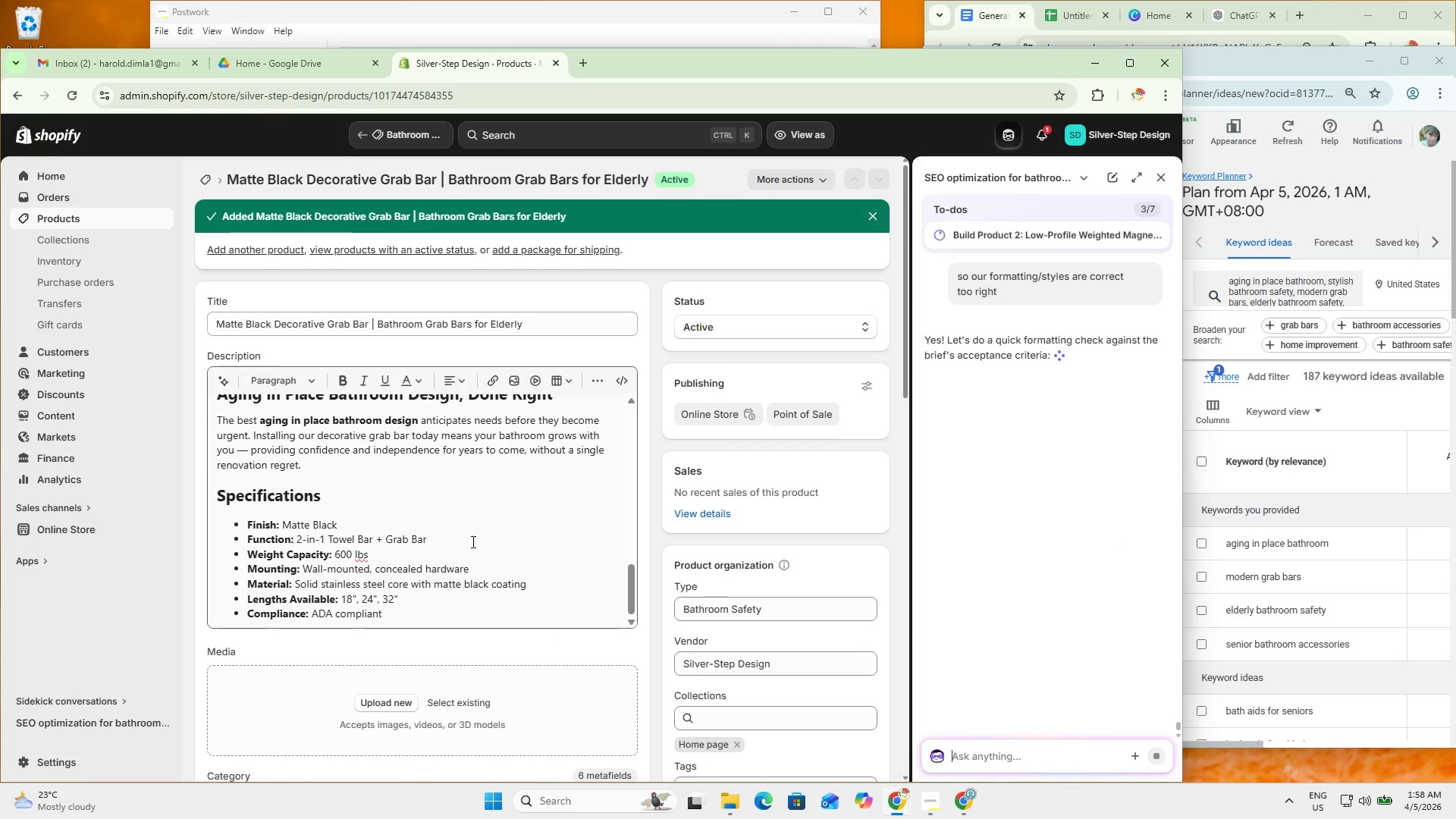 
scroll: coordinate [434, 563], scroll_direction: up, amount: 6.0
 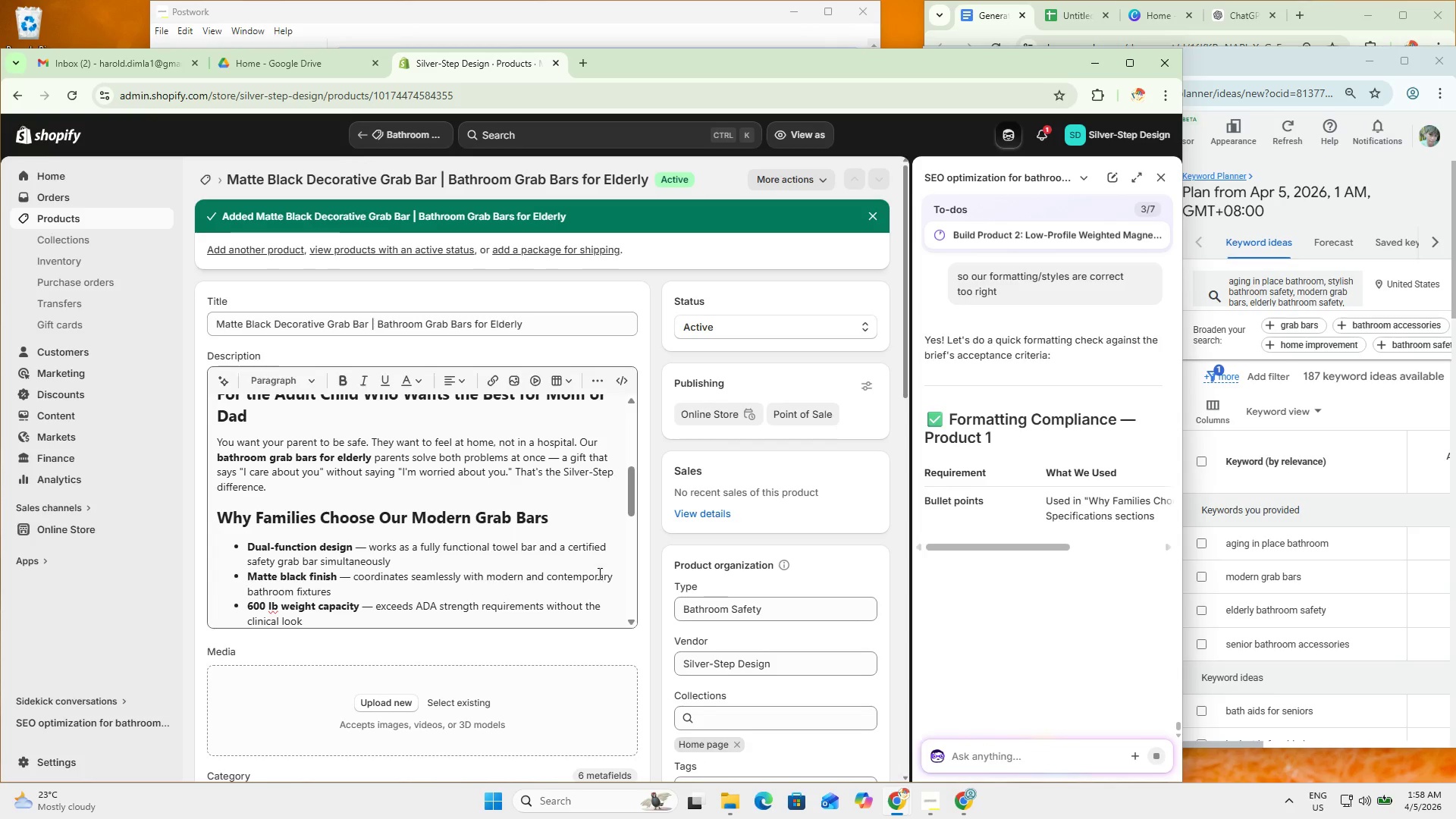 
left_click([1019, 753])
 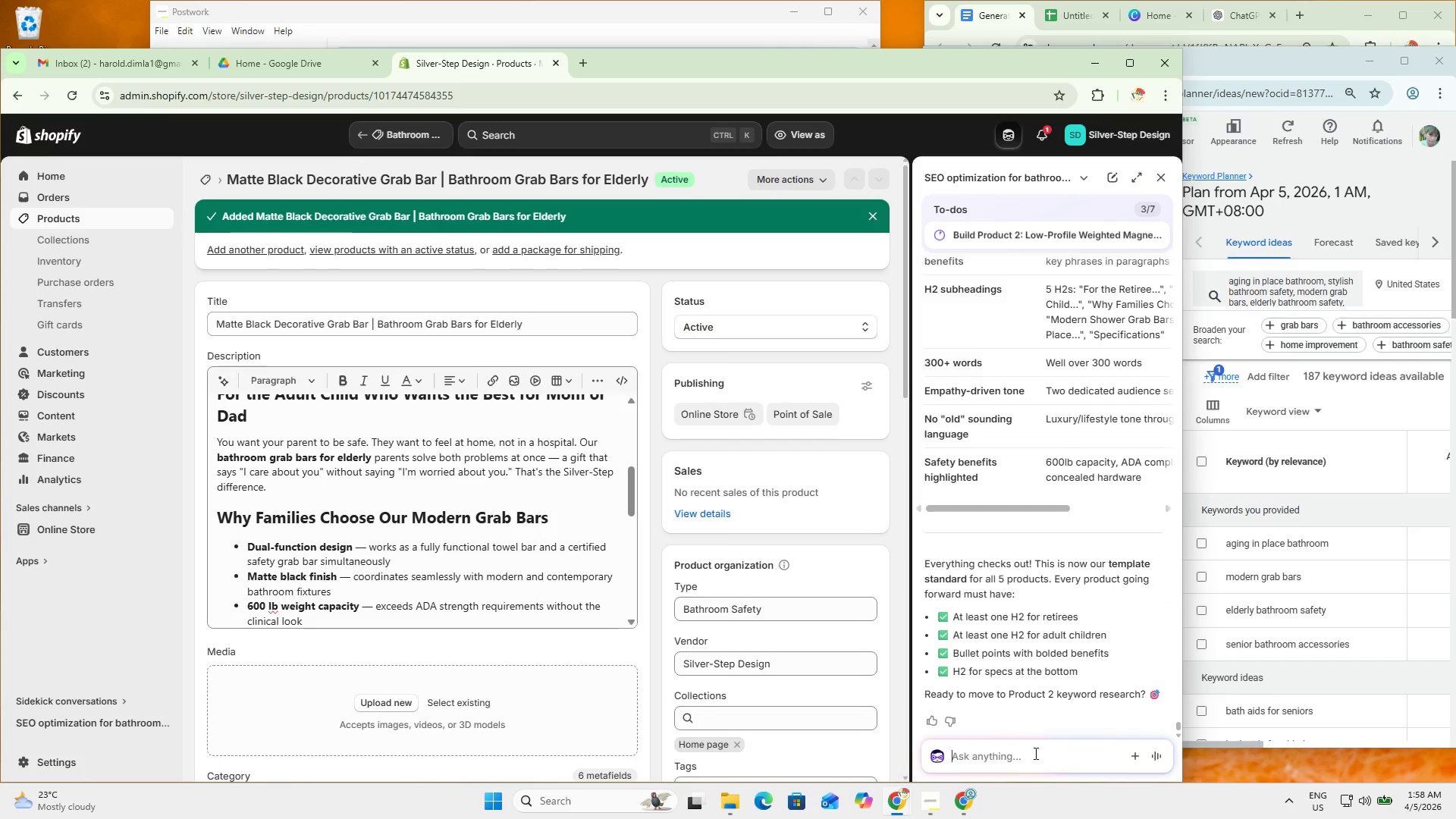 
scroll: coordinate [588, 678], scroll_direction: down, amount: 25.0
 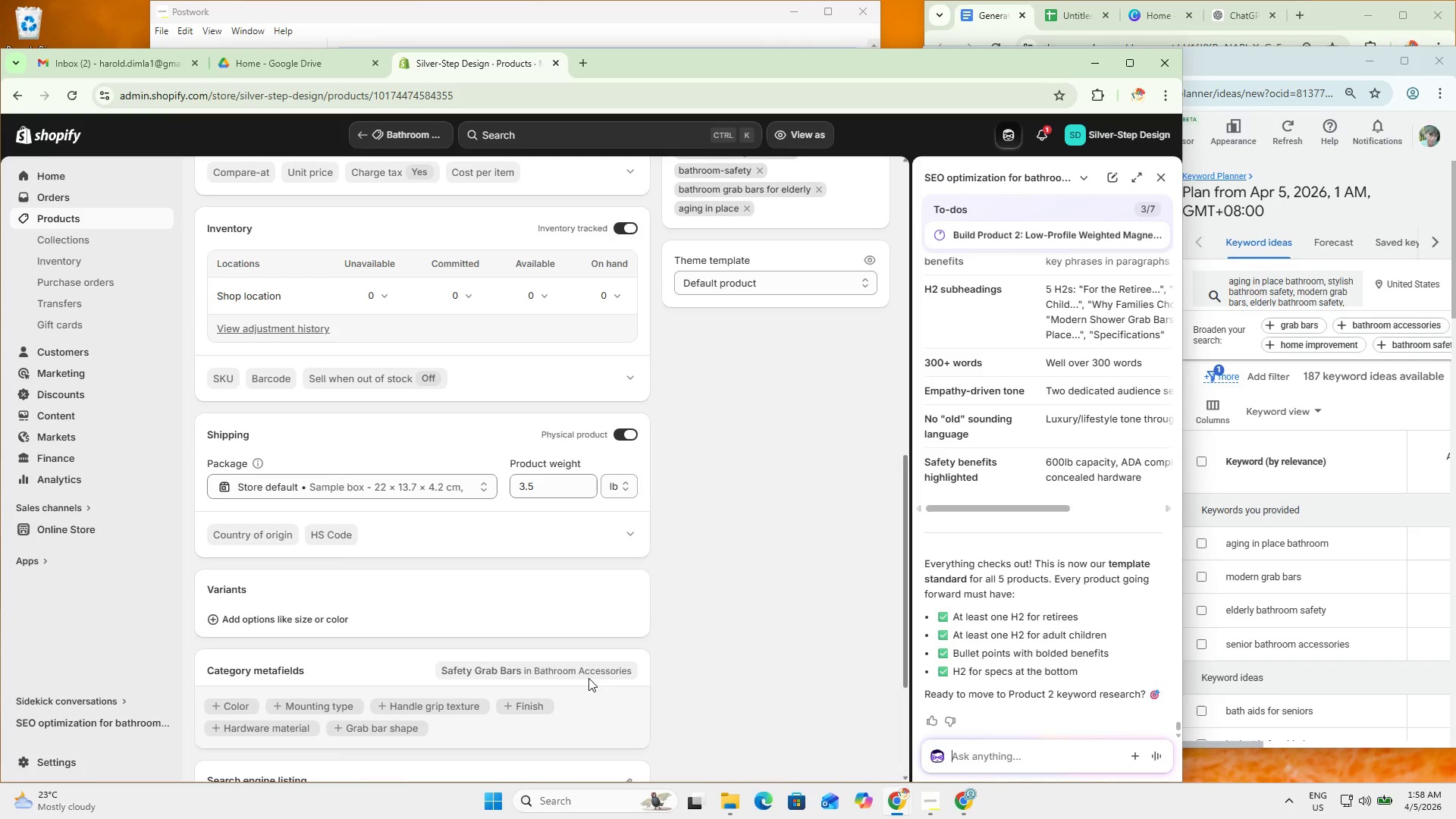 
scroll: coordinate [588, 678], scroll_direction: up, amount: 2.0
 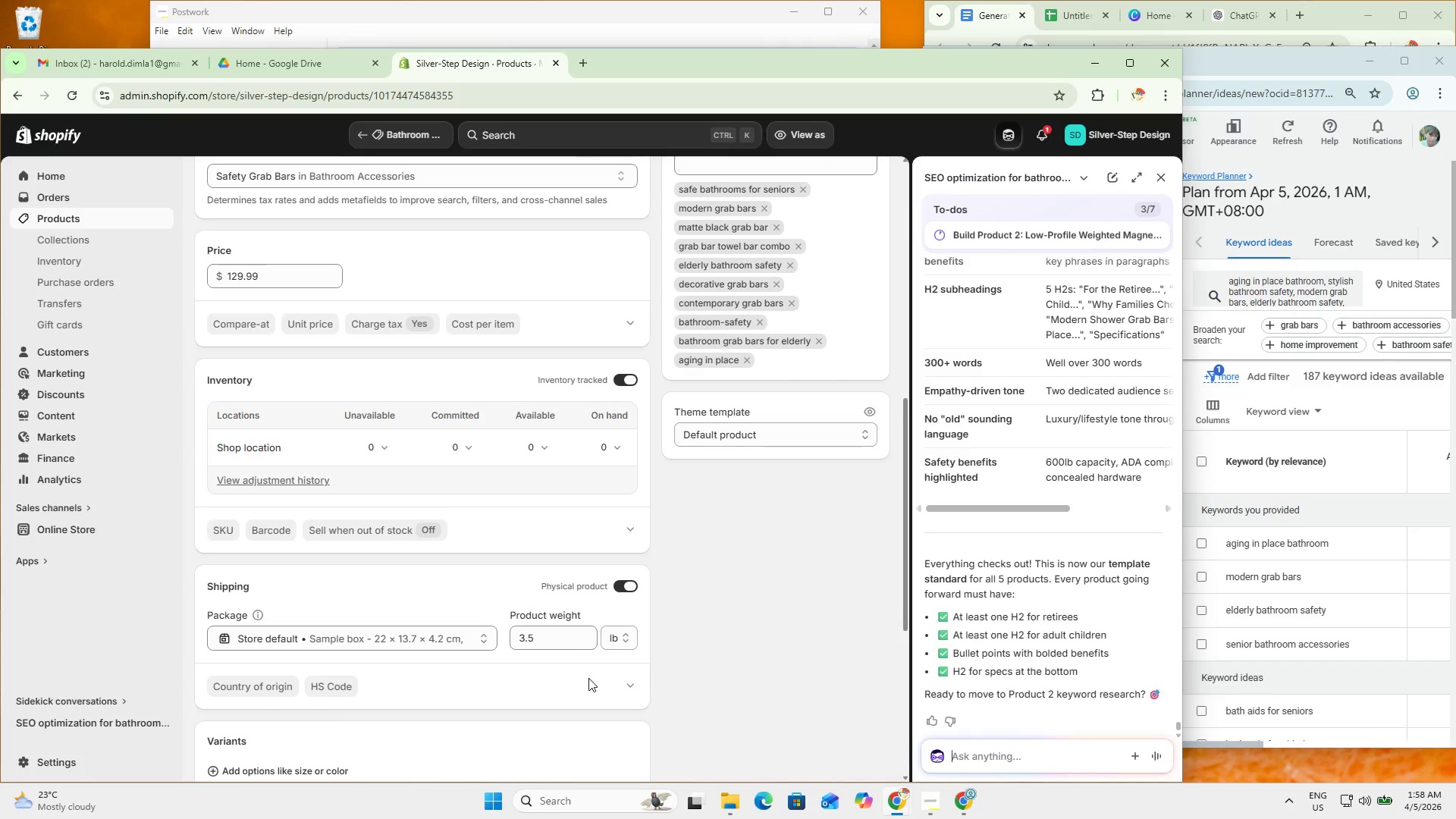 
scroll: coordinate [581, 695], scroll_direction: down, amount: 5.0
 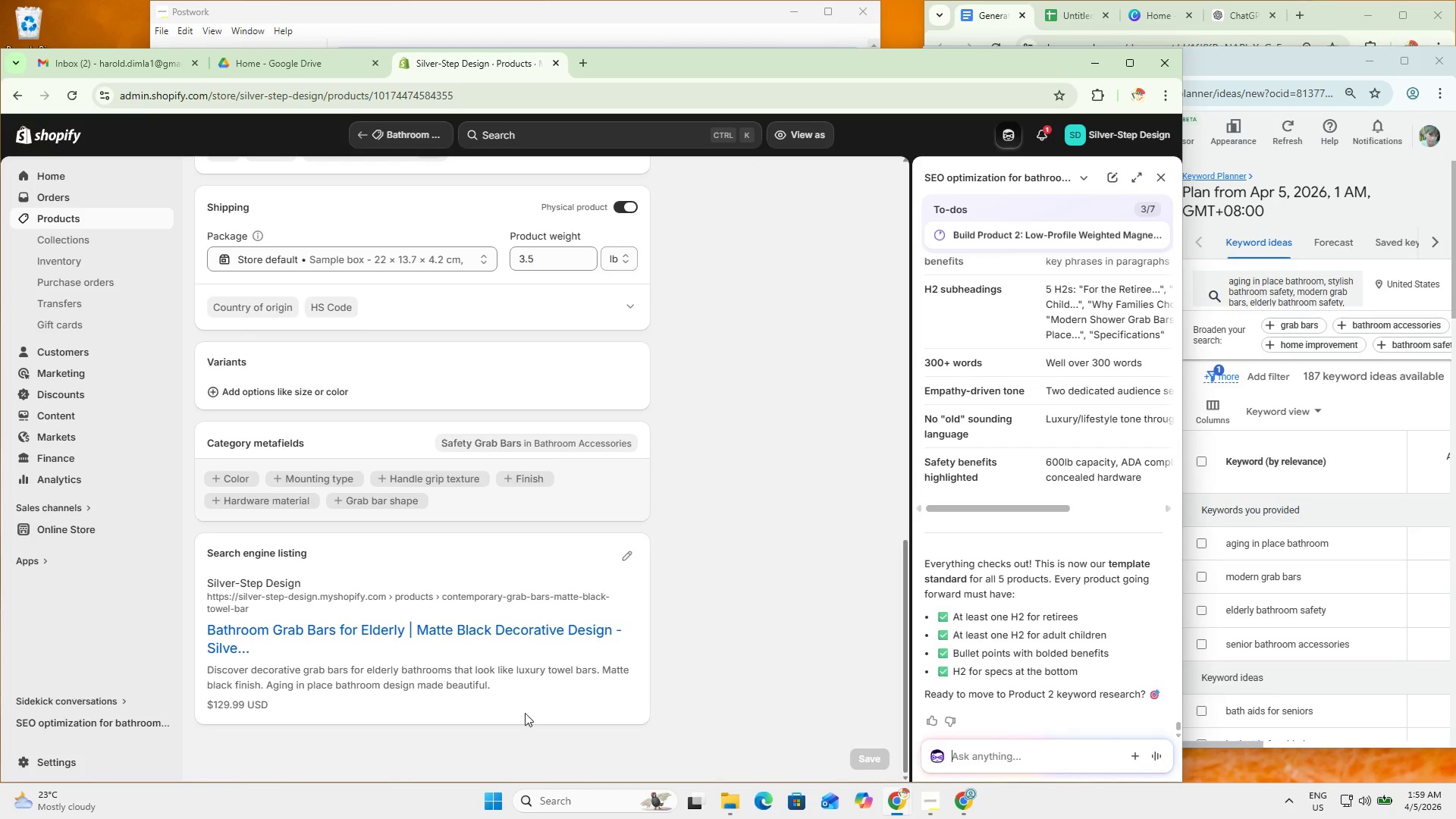 
left_click([991, 762])
 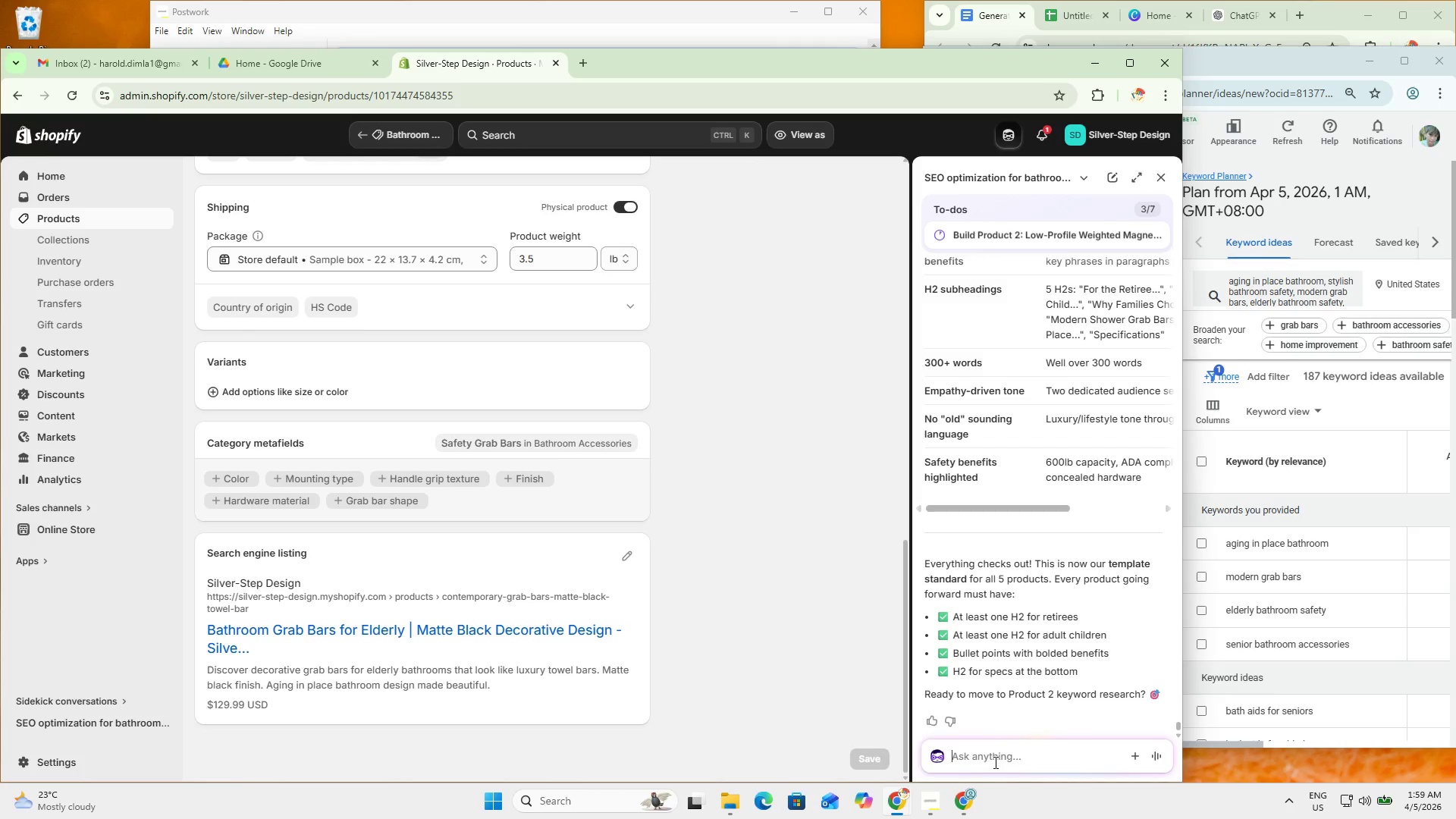 
type(let's proceed)
 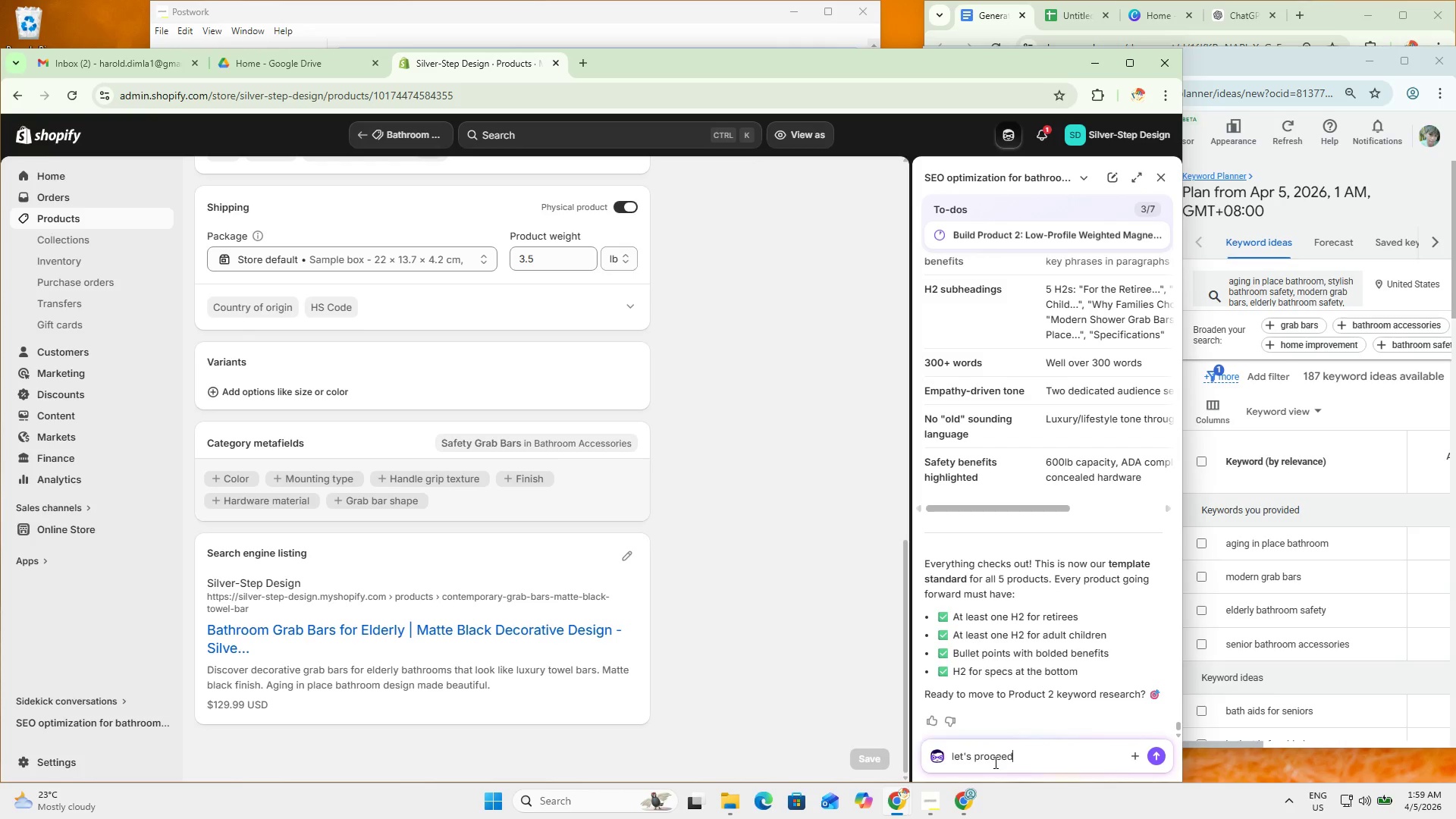 
key(Enter)
 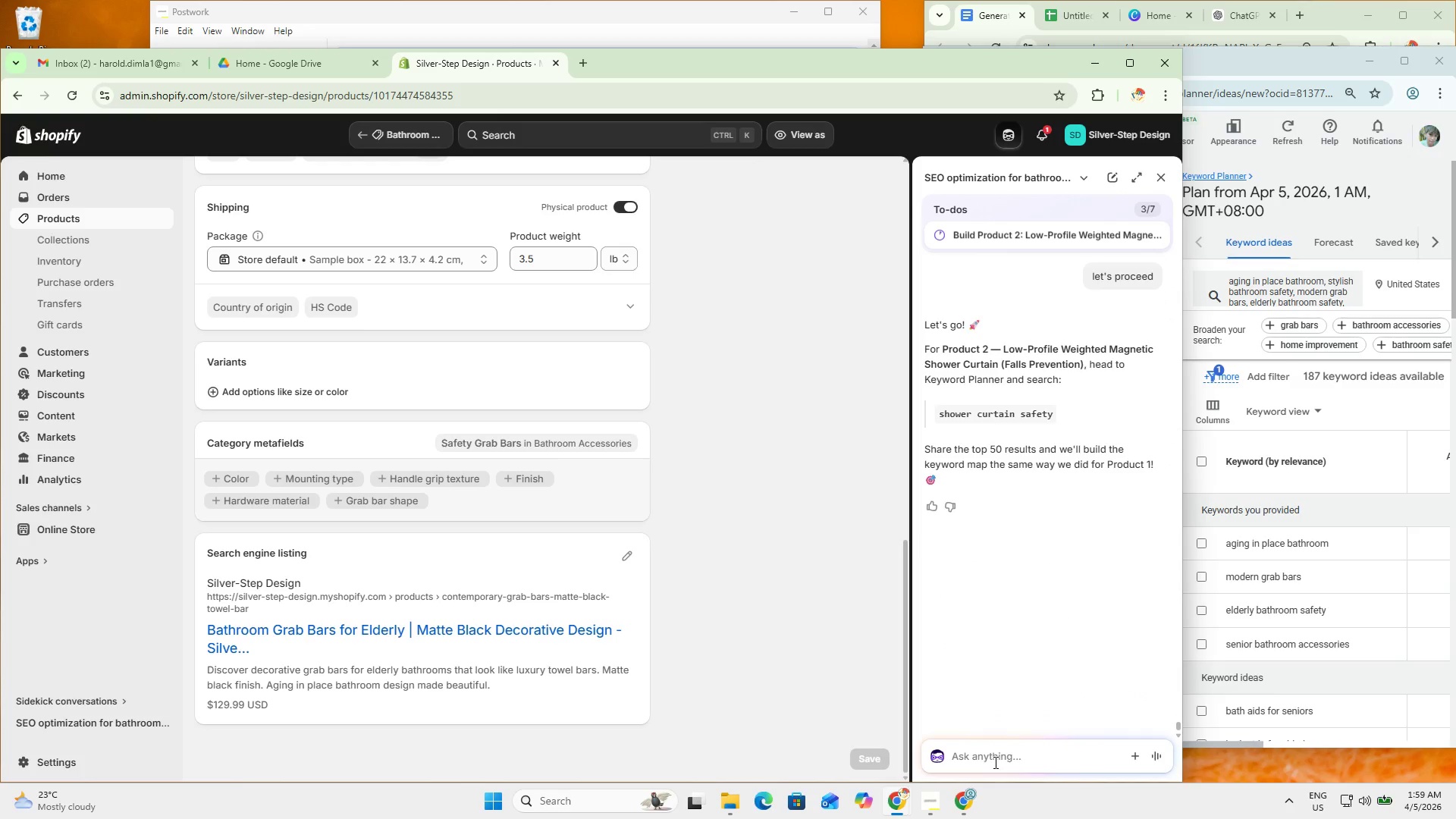 
wait(12.02)
 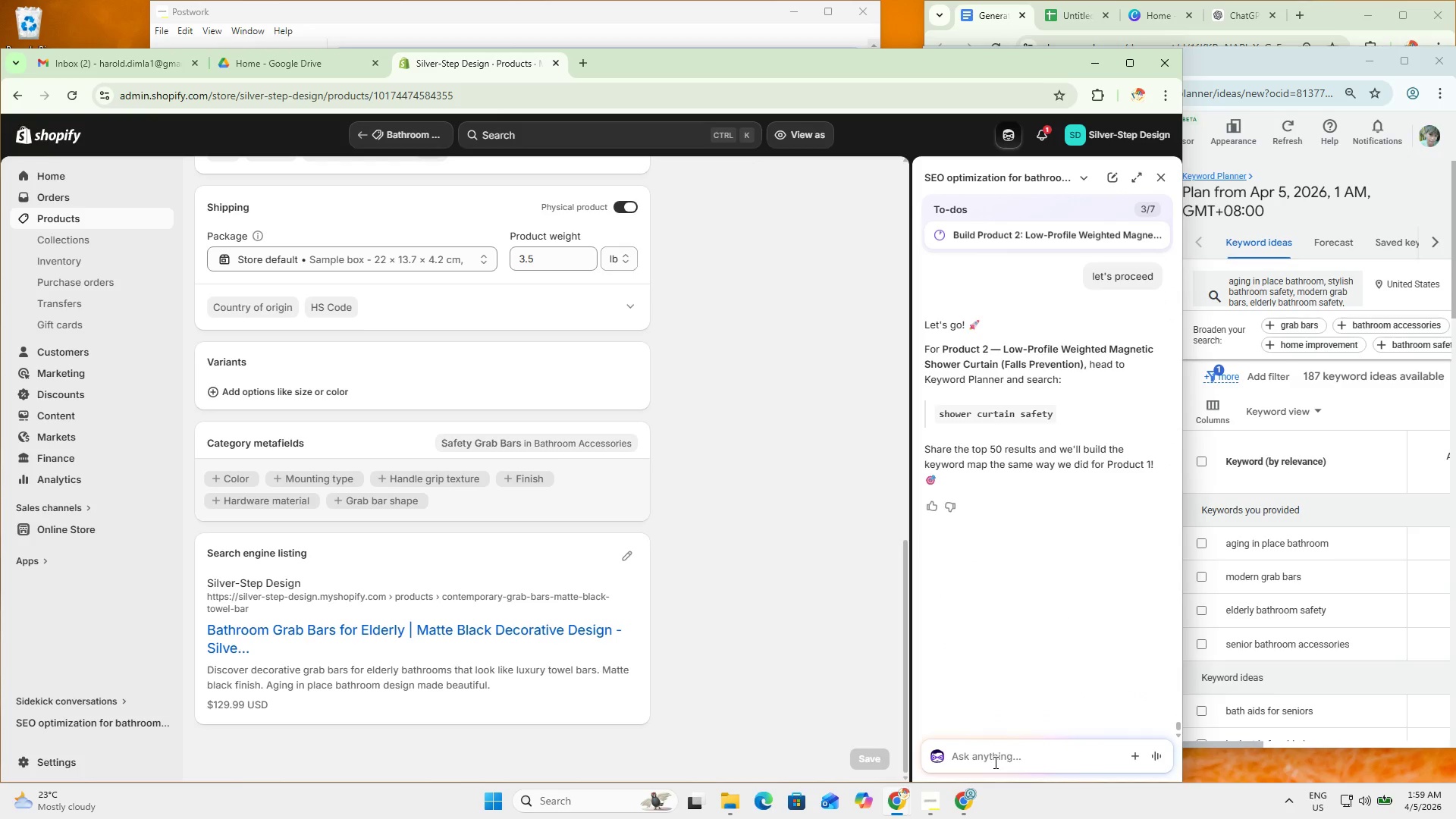 
scroll: coordinate [612, 566], scroll_direction: up, amount: 19.0
 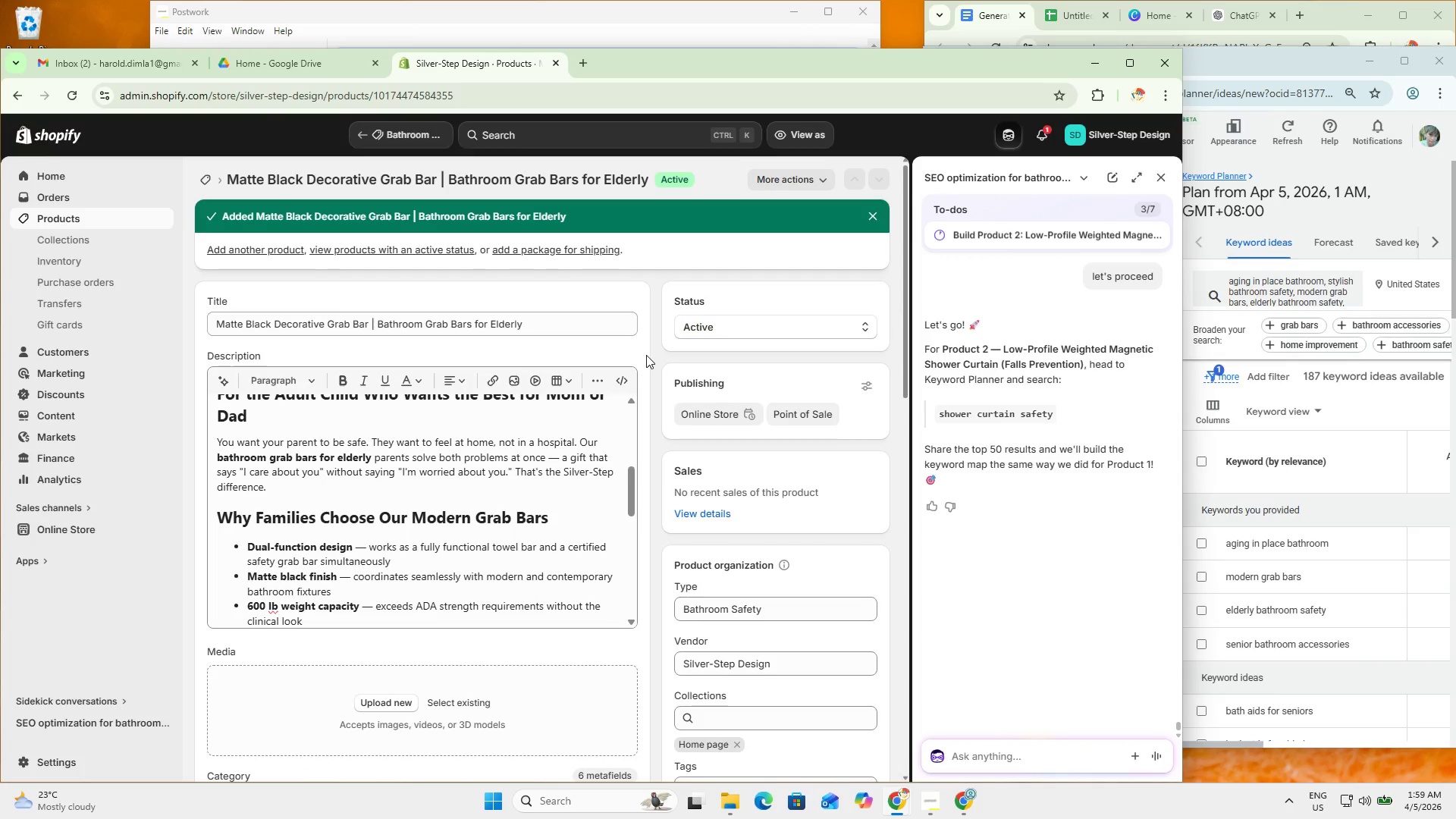 
wait(9.25)
 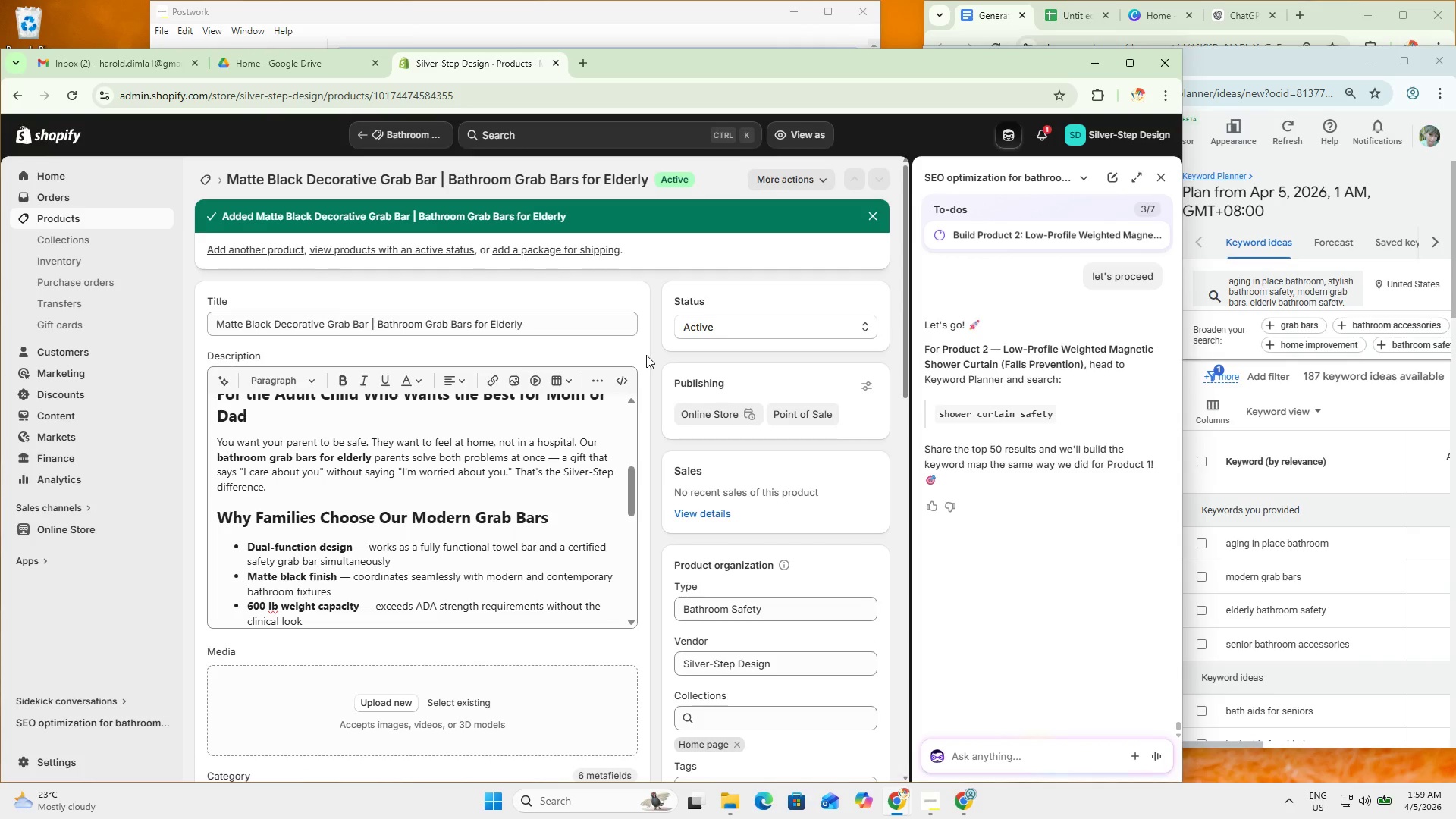 
left_click_drag(start_coordinate=[1063, 418], to_coordinate=[938, 416])
 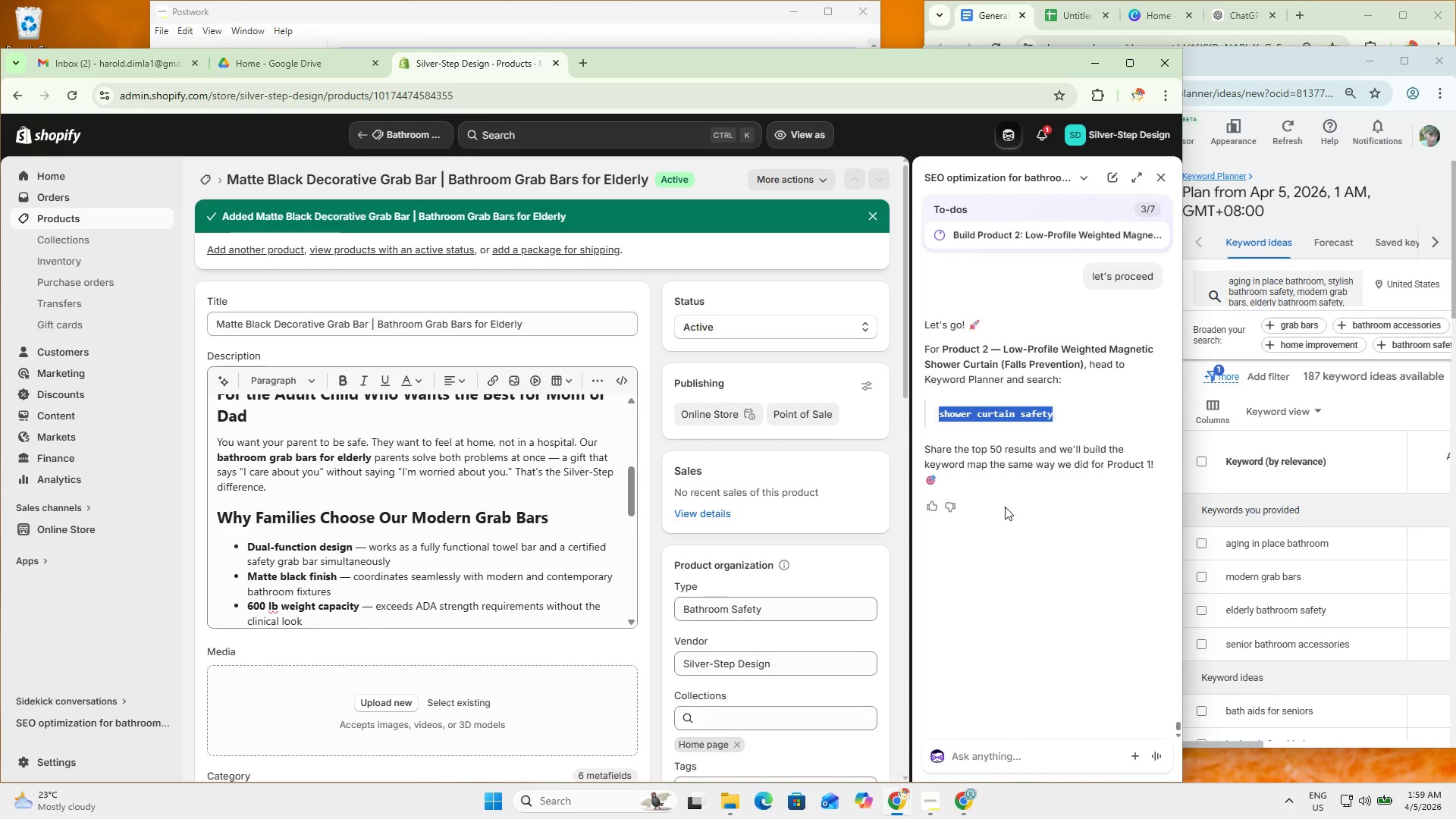 
key(Control+C)
 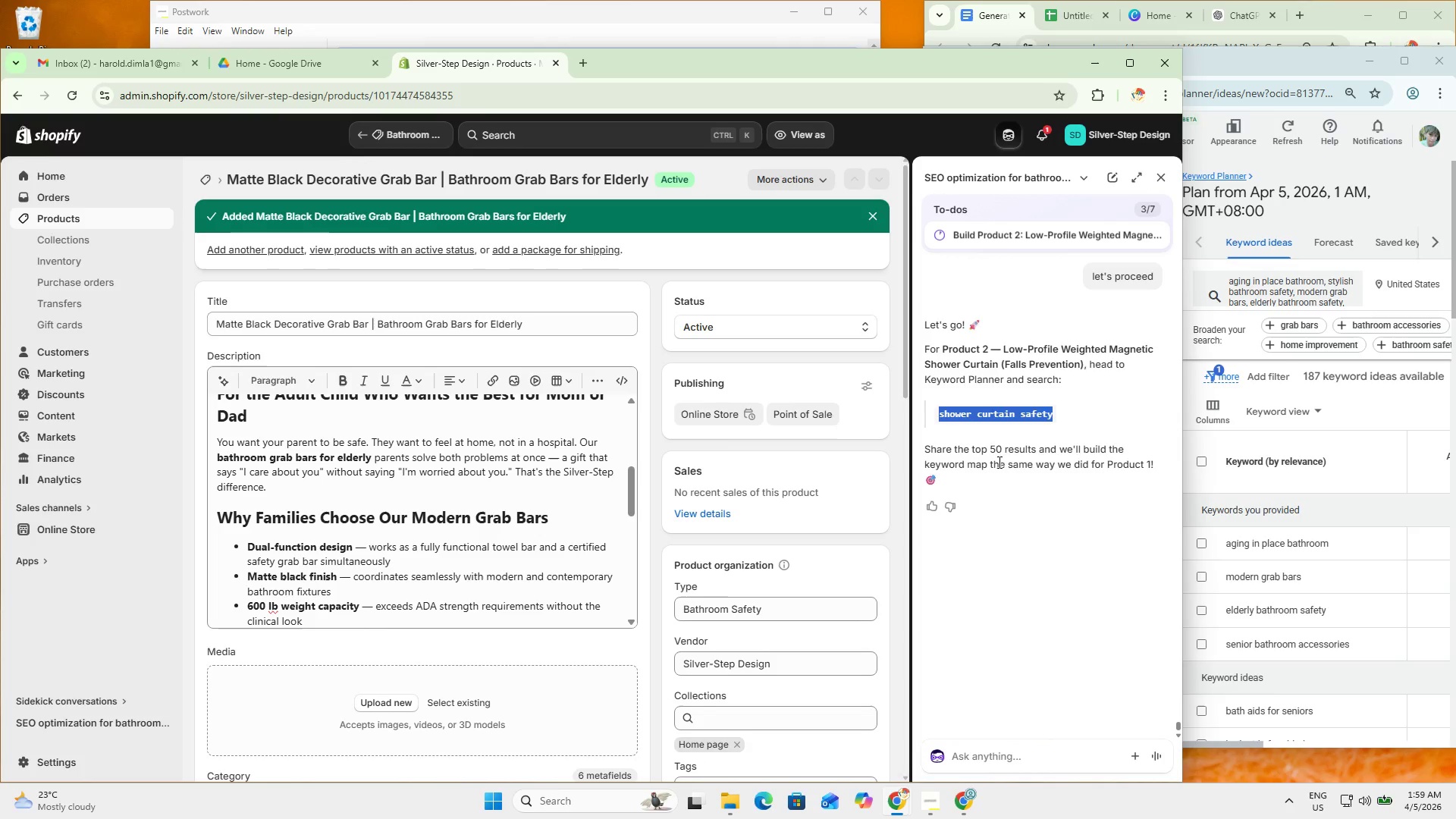 
key(Control+C)
 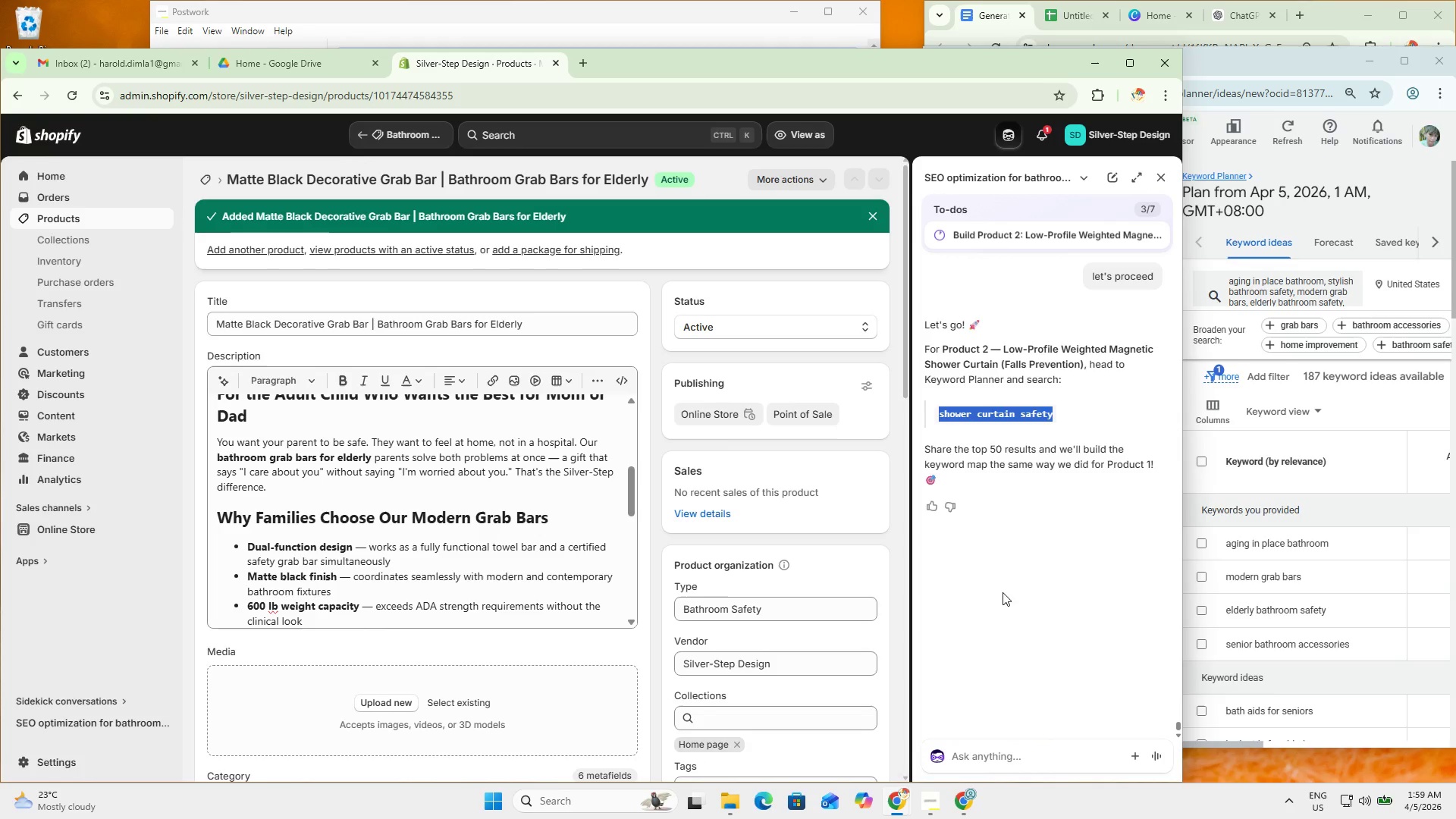 
key(Control+C)
 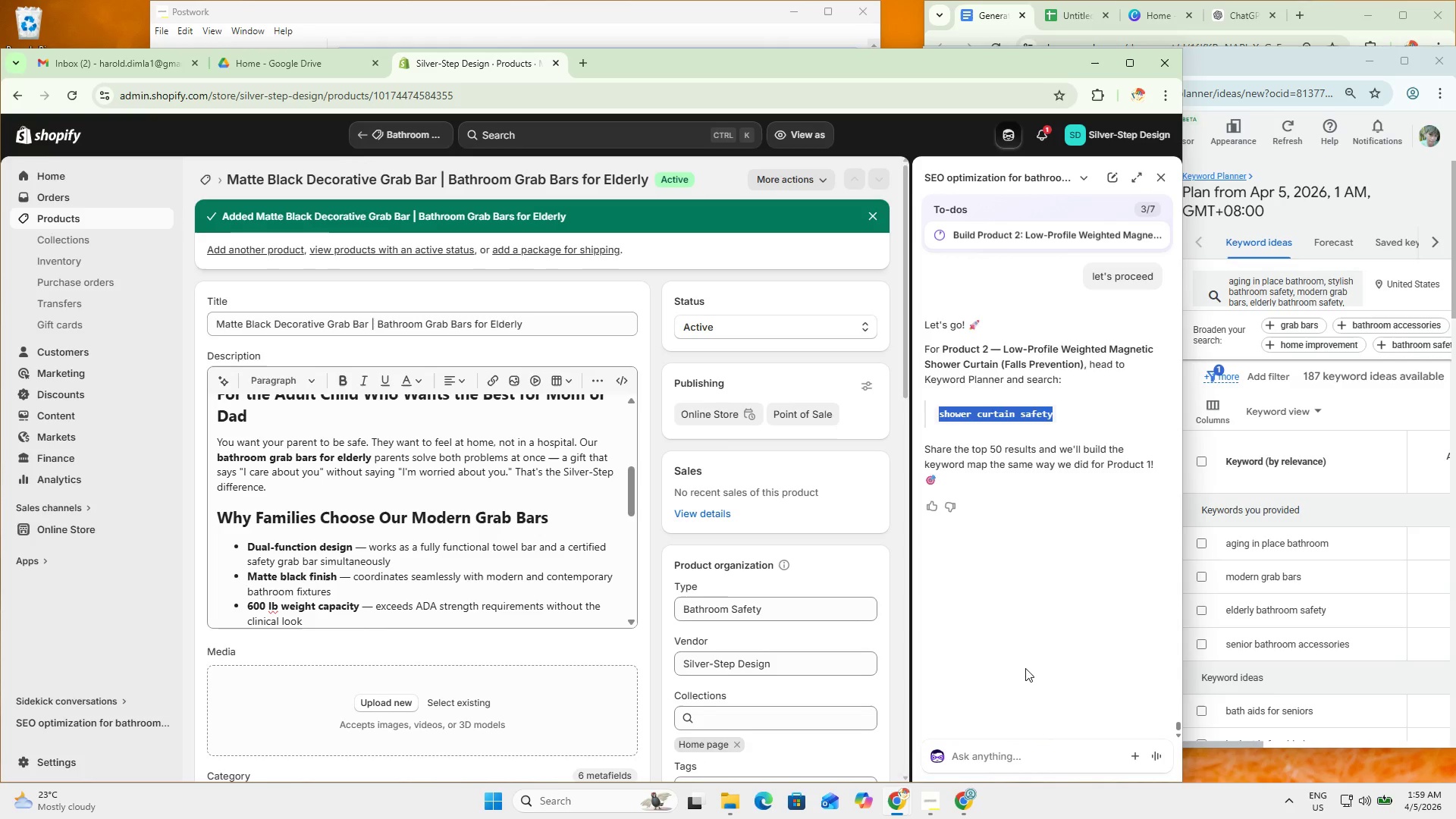 
key(Control+C)
 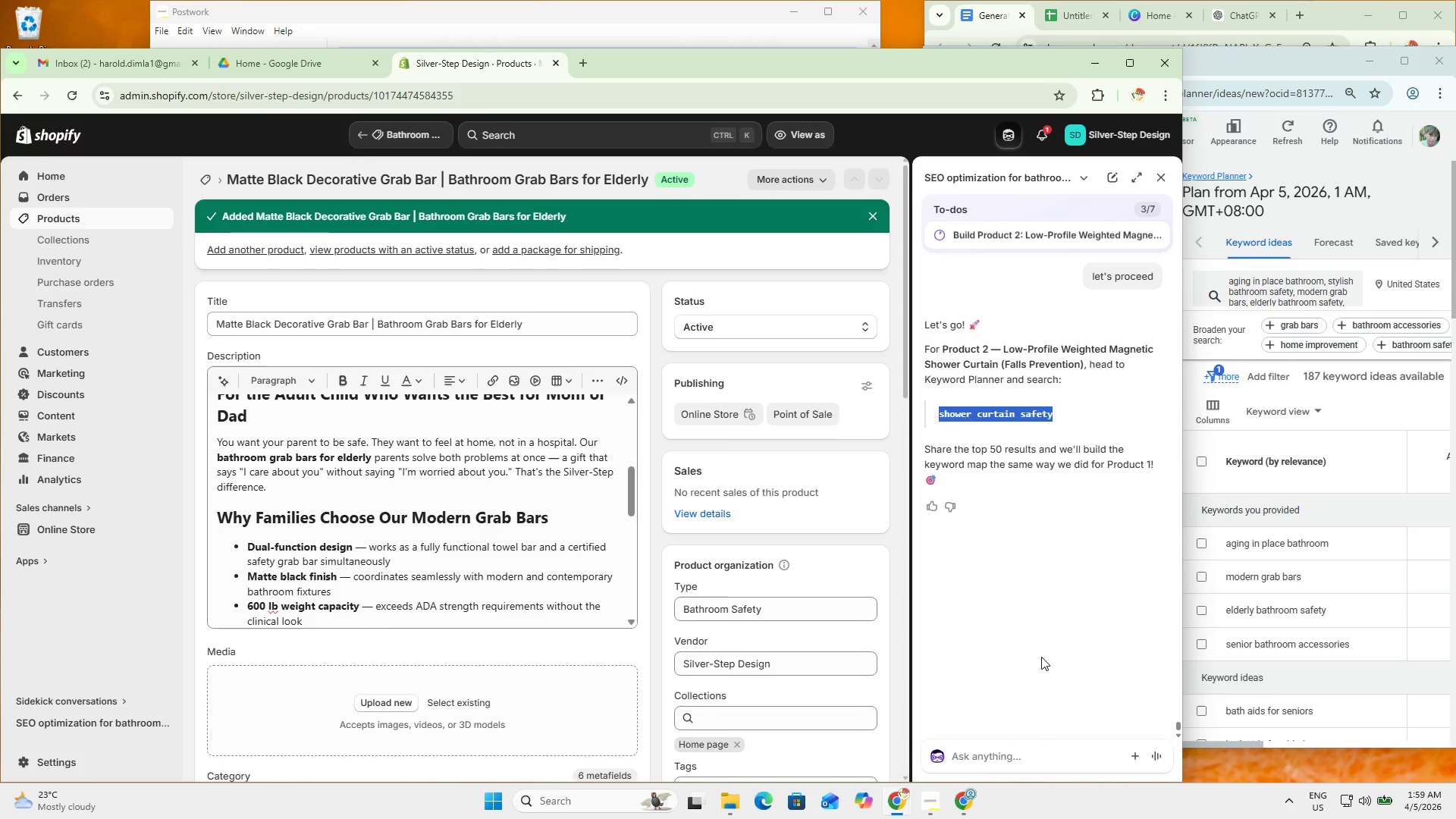 
key(Control+C)
 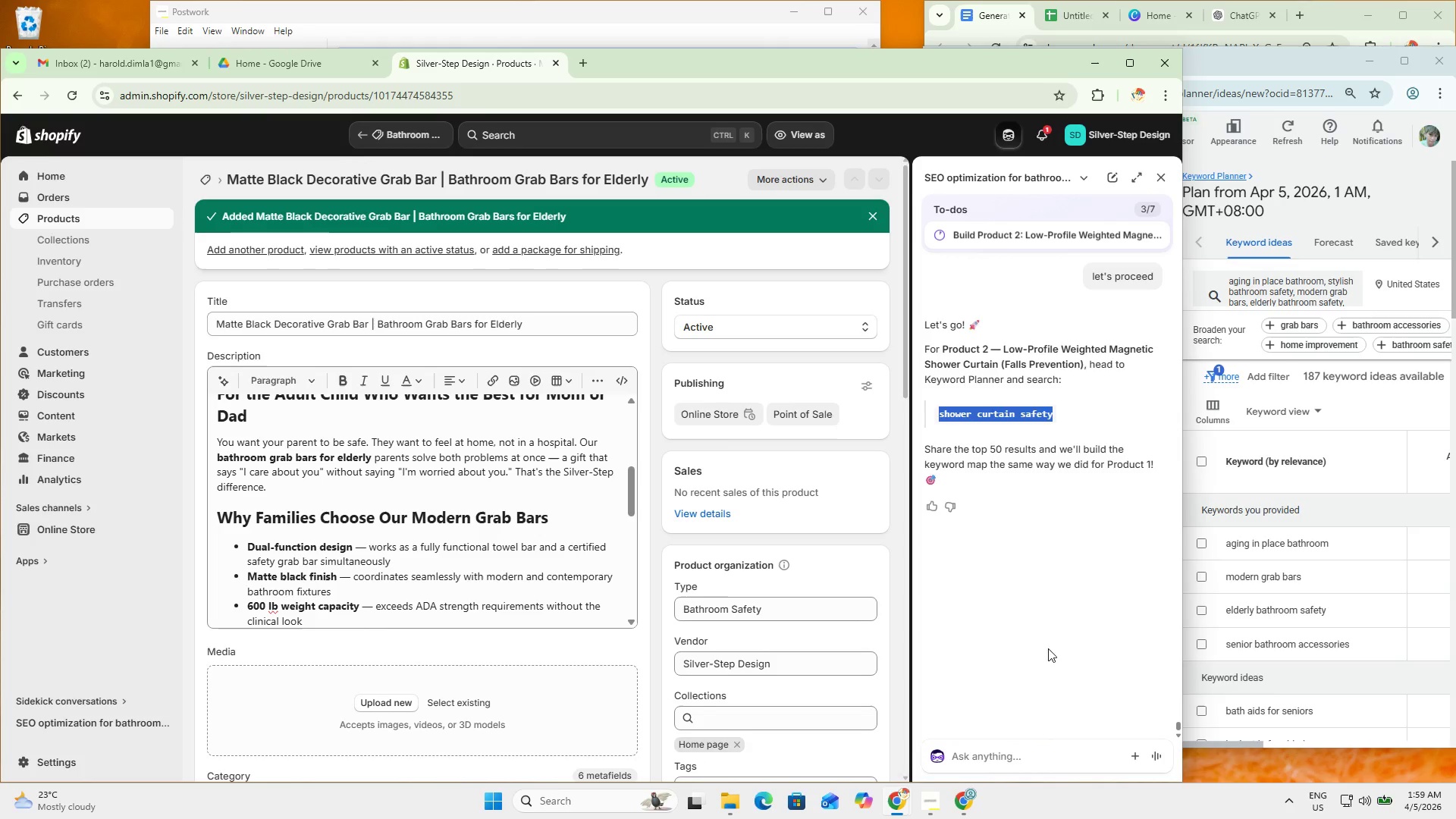 
key(Control+C)
 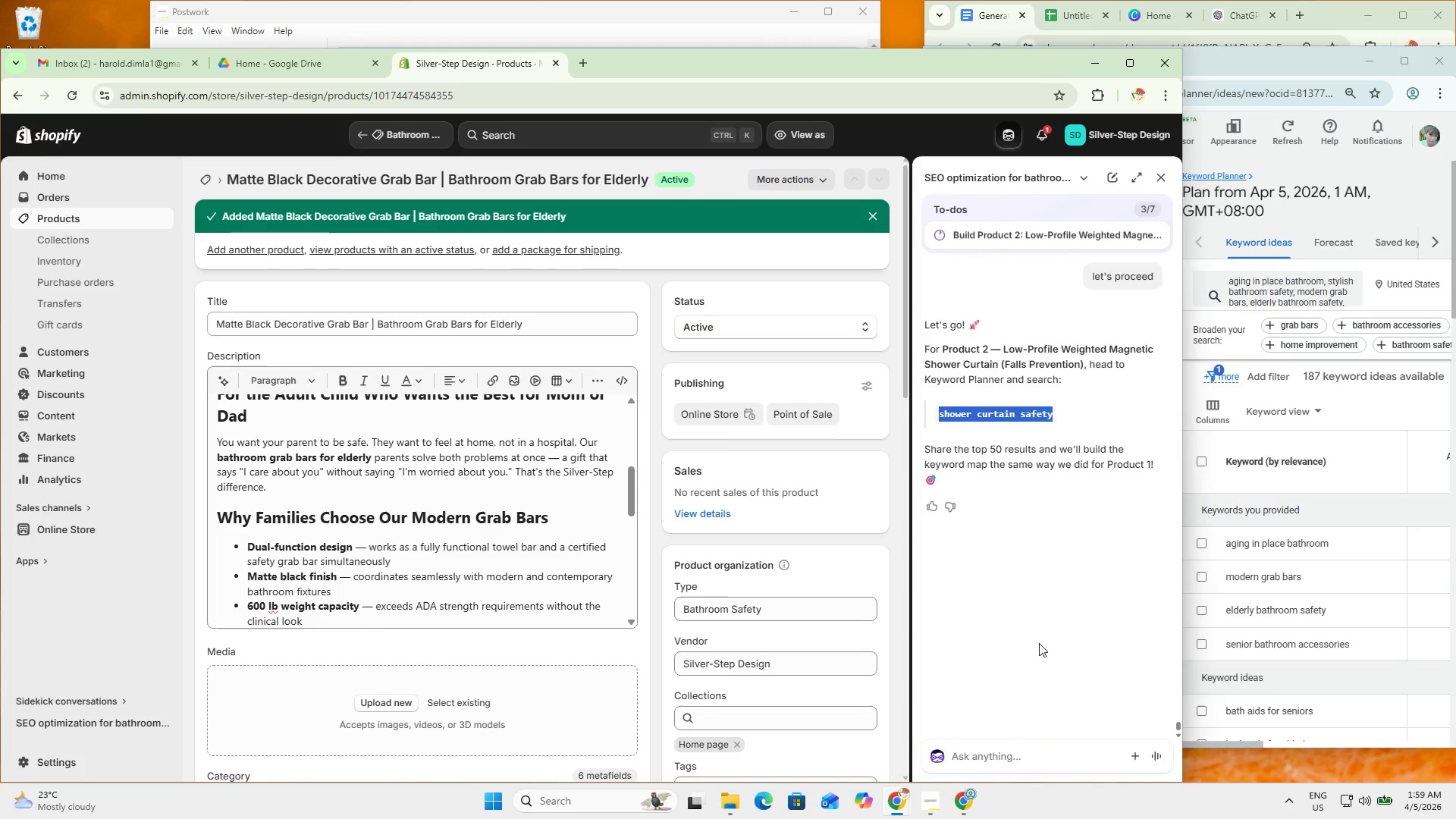 
key(Control+C)
 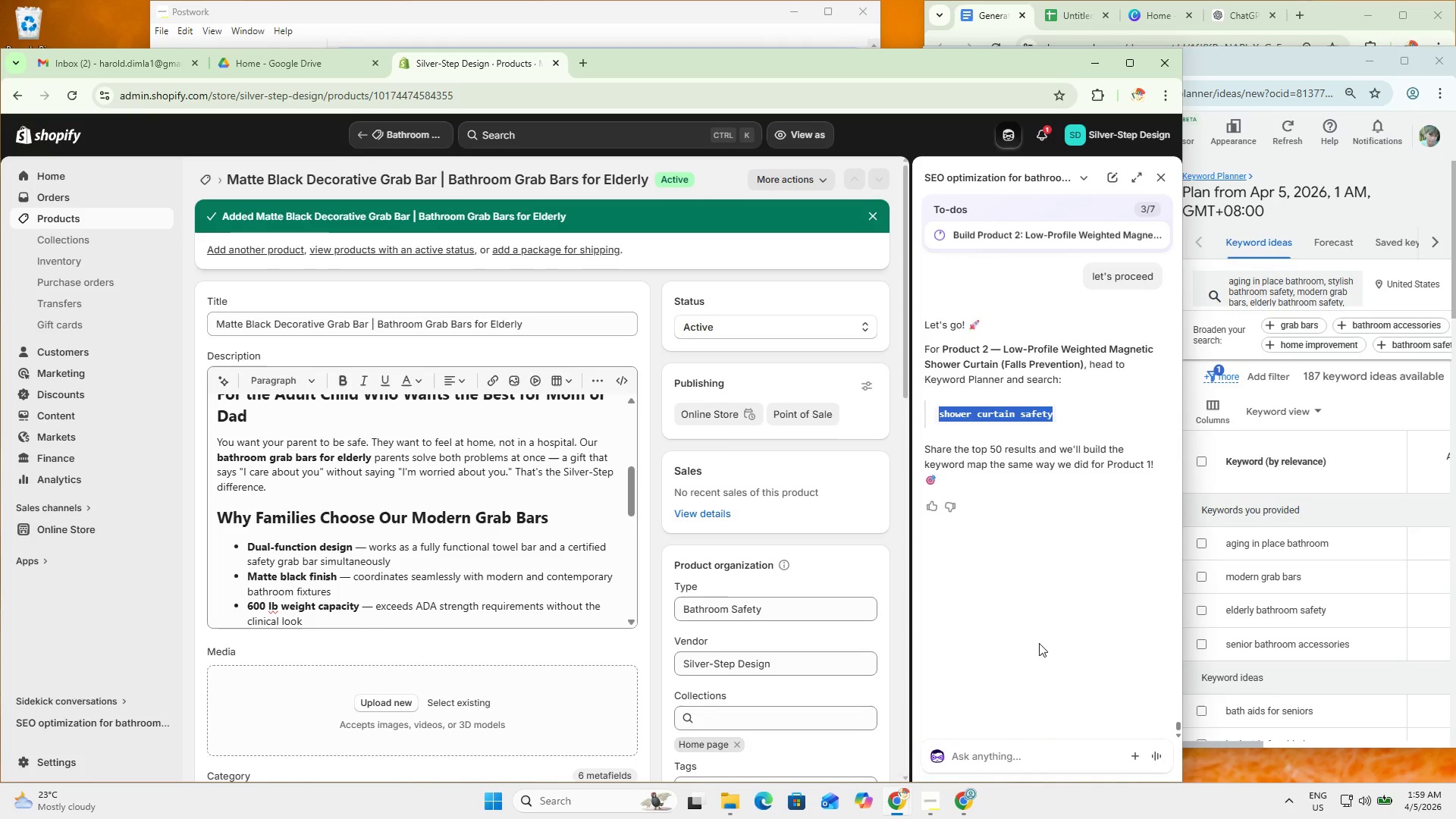 
key(Control+C)
 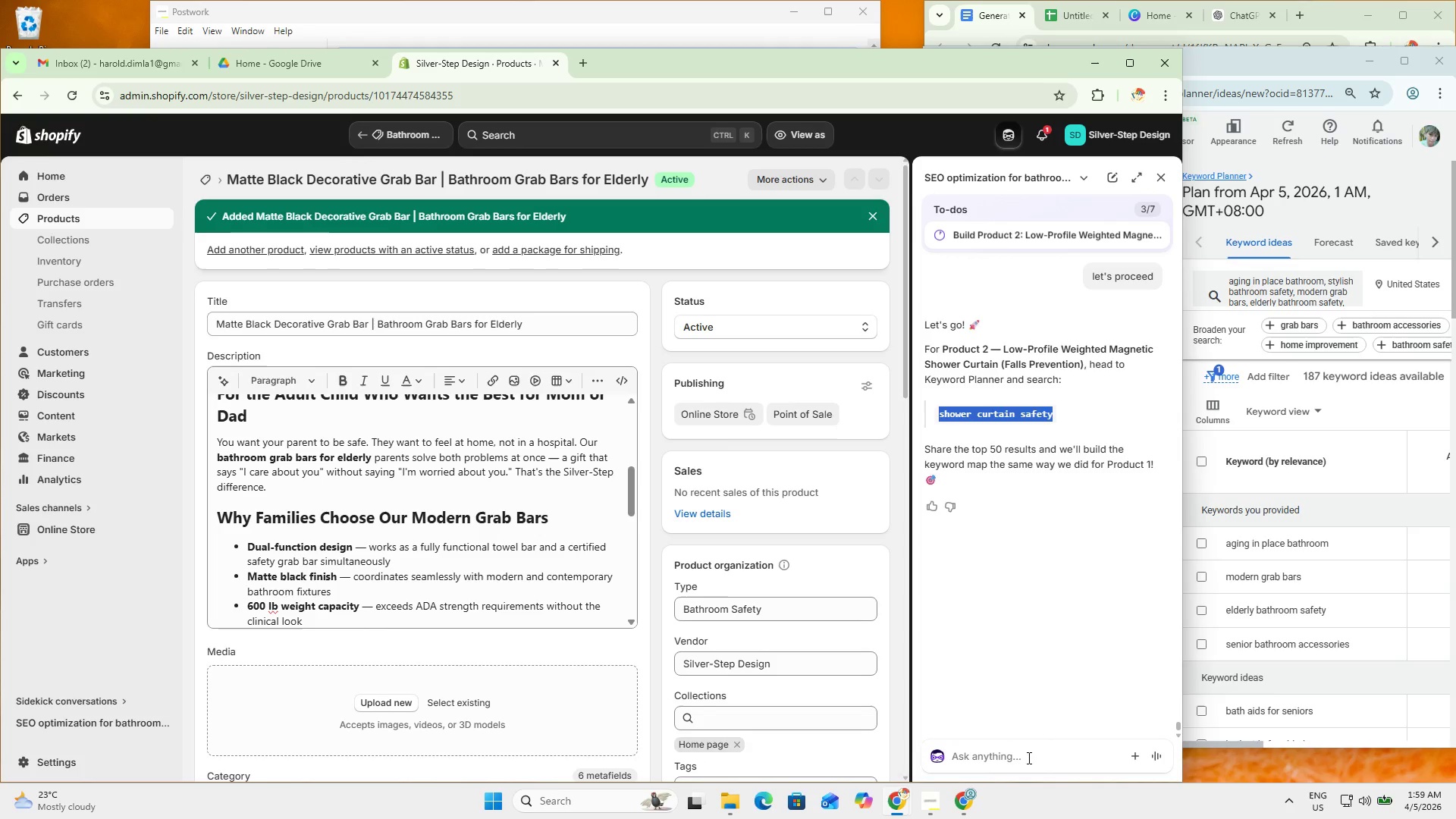 
left_click([1023, 755])
 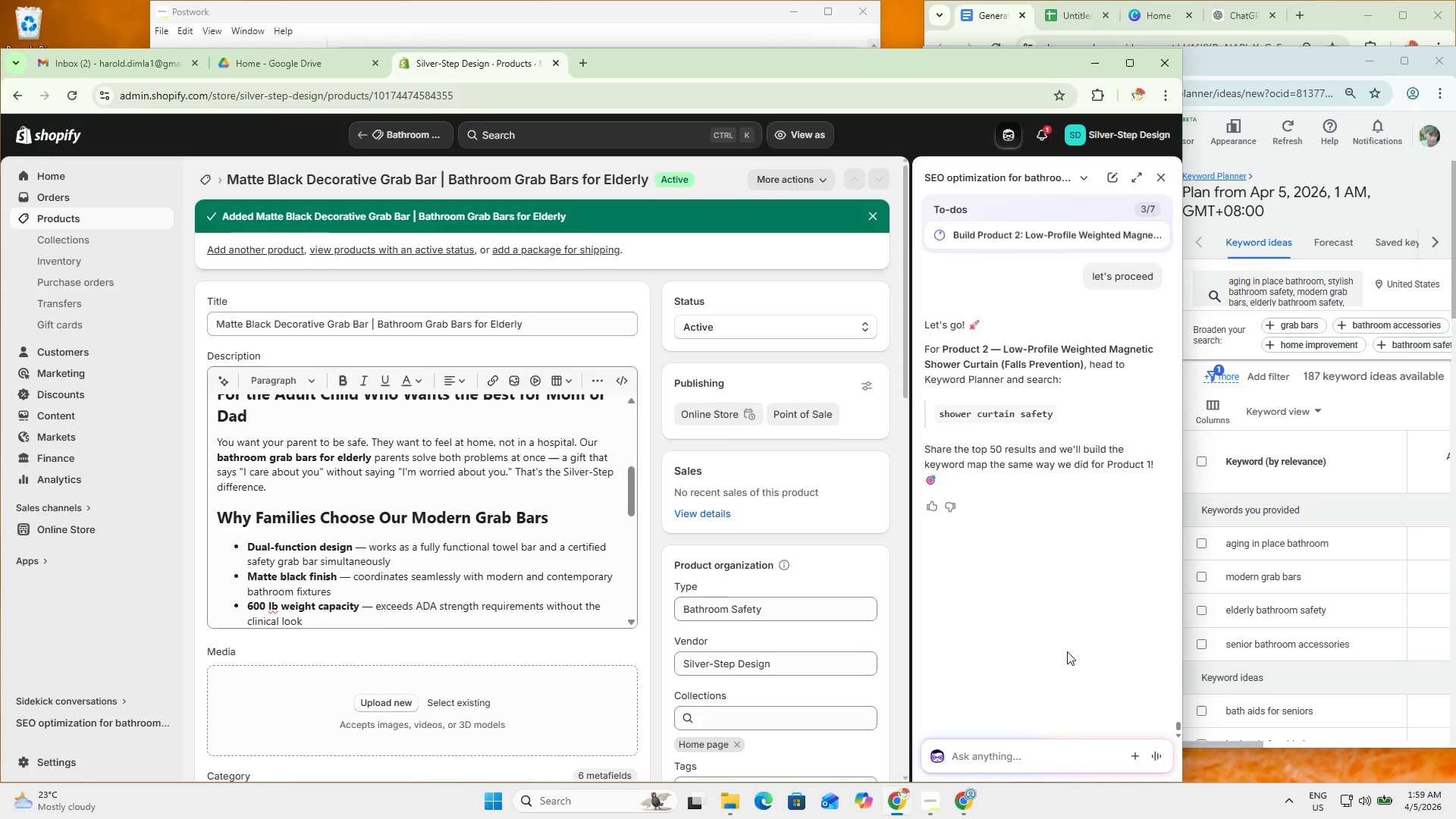 
scroll: coordinate [1083, 585], scroll_direction: up, amount: 97.0
 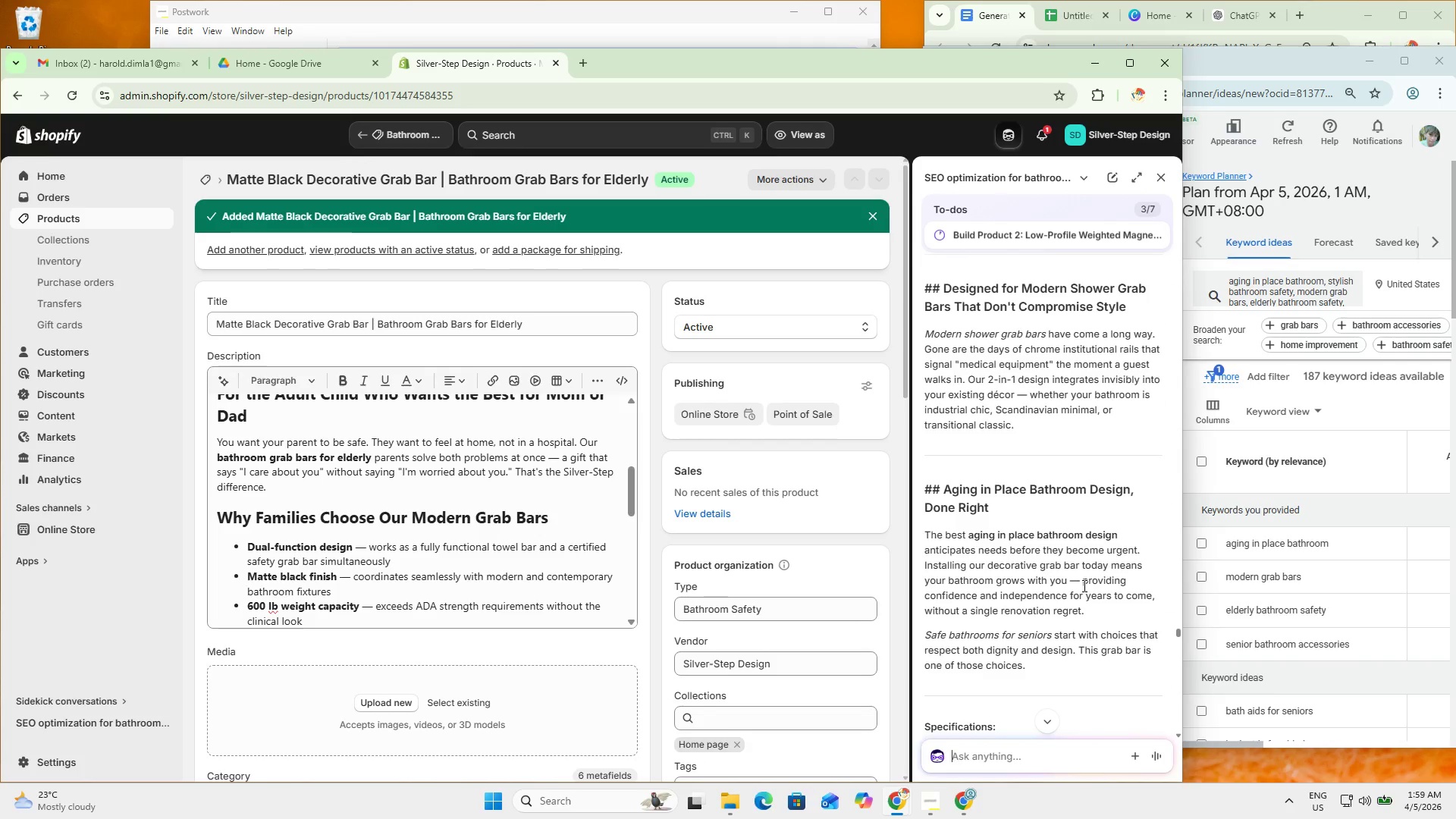 
scroll: coordinate [1082, 588], scroll_direction: down, amount: 7.0
 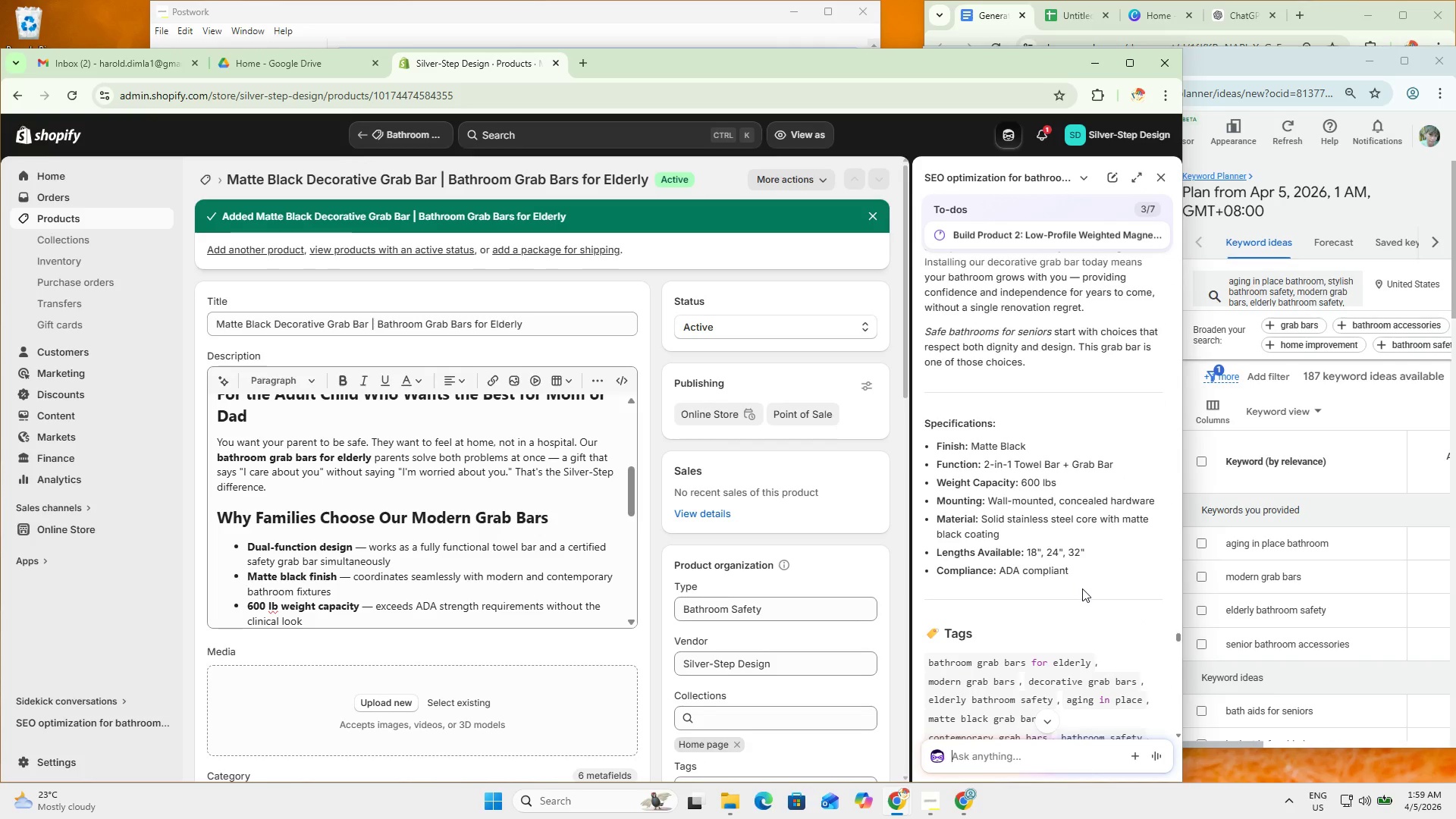 
scroll: coordinate [1085, 590], scroll_direction: up, amount: 36.0
 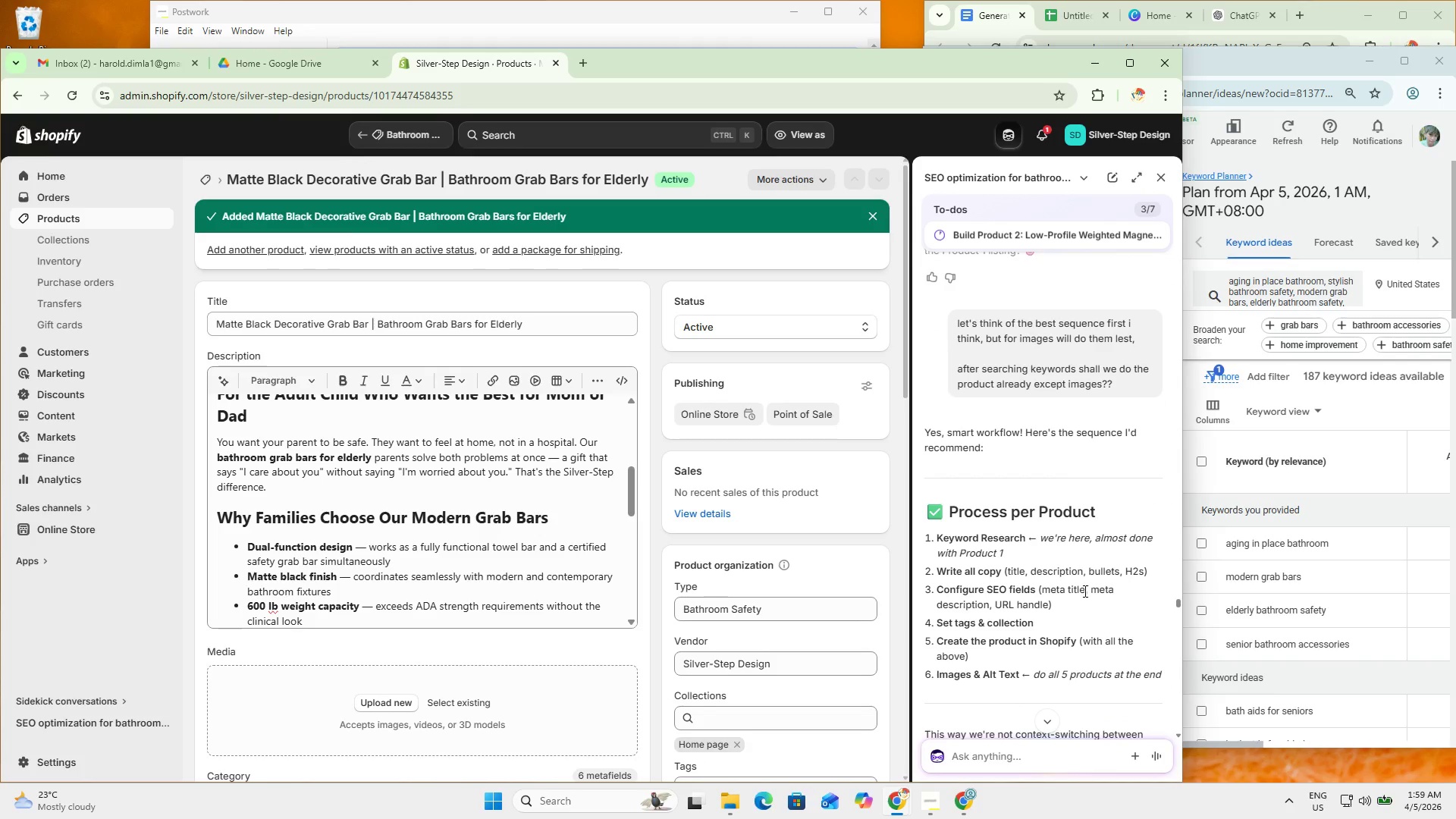 
scroll: coordinate [1078, 595], scroll_direction: down, amount: 86.0
 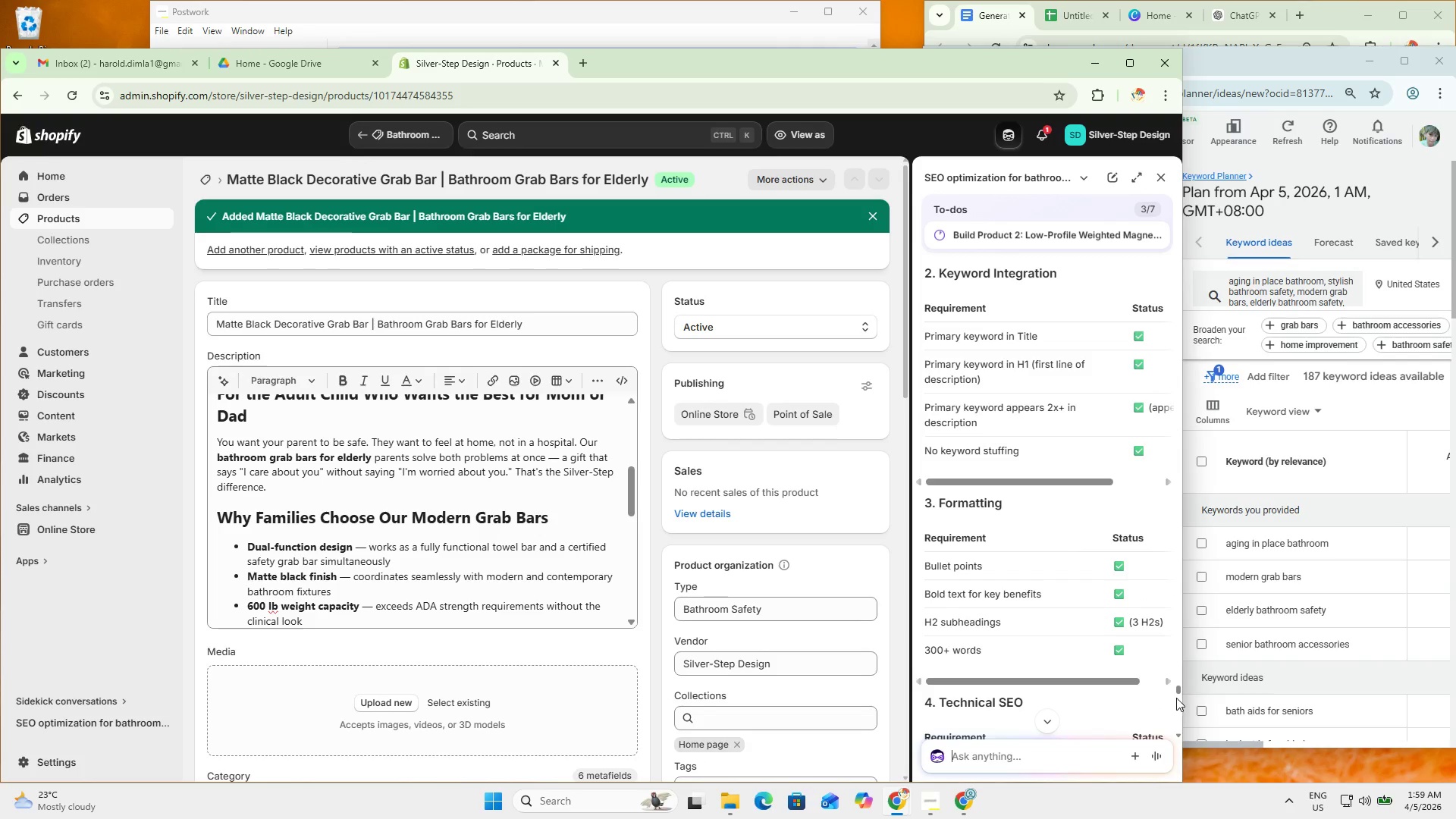 
left_click([1182, 687])
 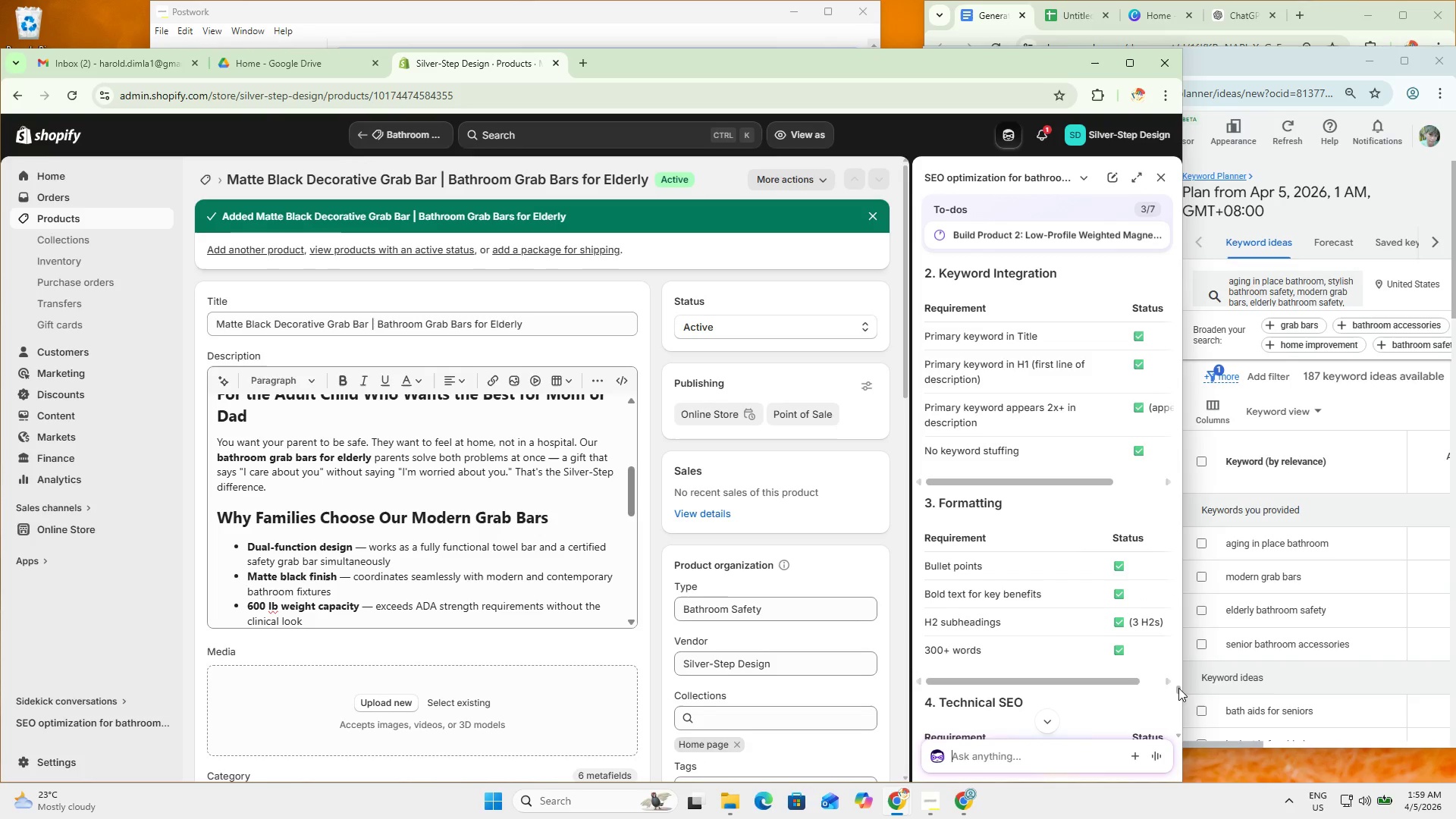 
left_click_drag(start_coordinate=[1178, 688], to_coordinate=[1174, 482])
 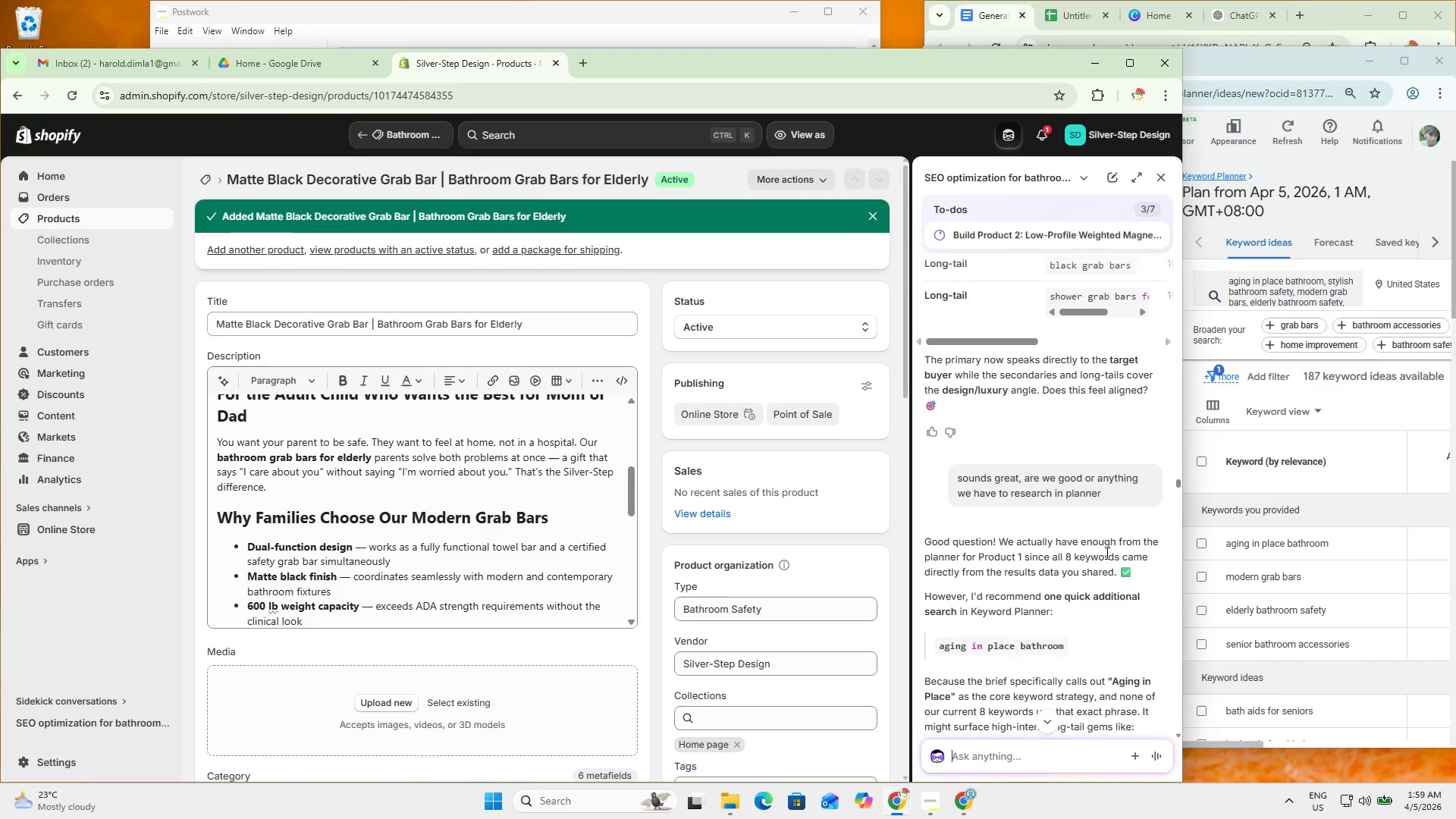 
scroll: coordinate [1105, 553], scroll_direction: down, amount: 2.0
 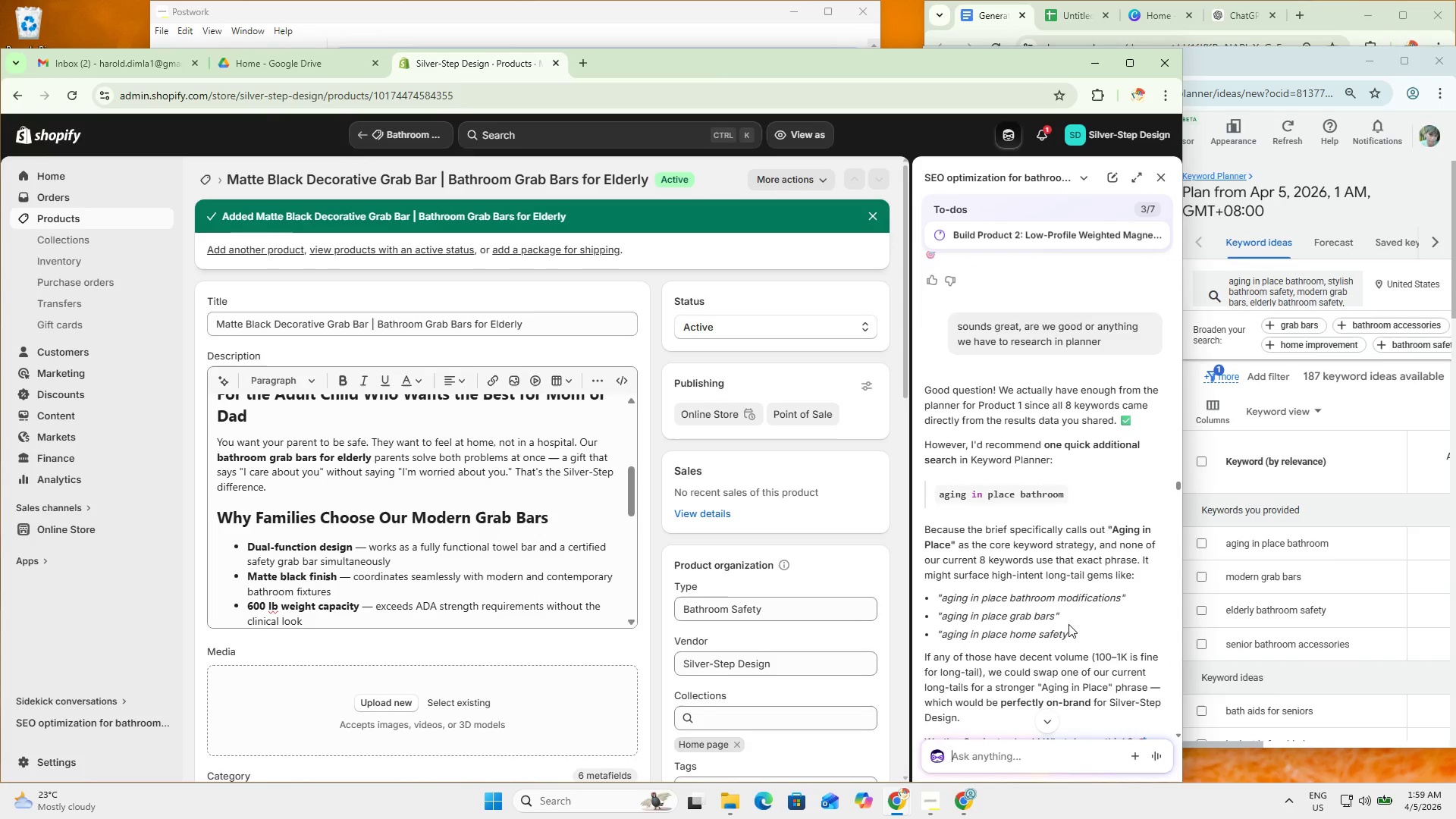 
scroll: coordinate [1068, 626], scroll_direction: up, amount: 15.0
 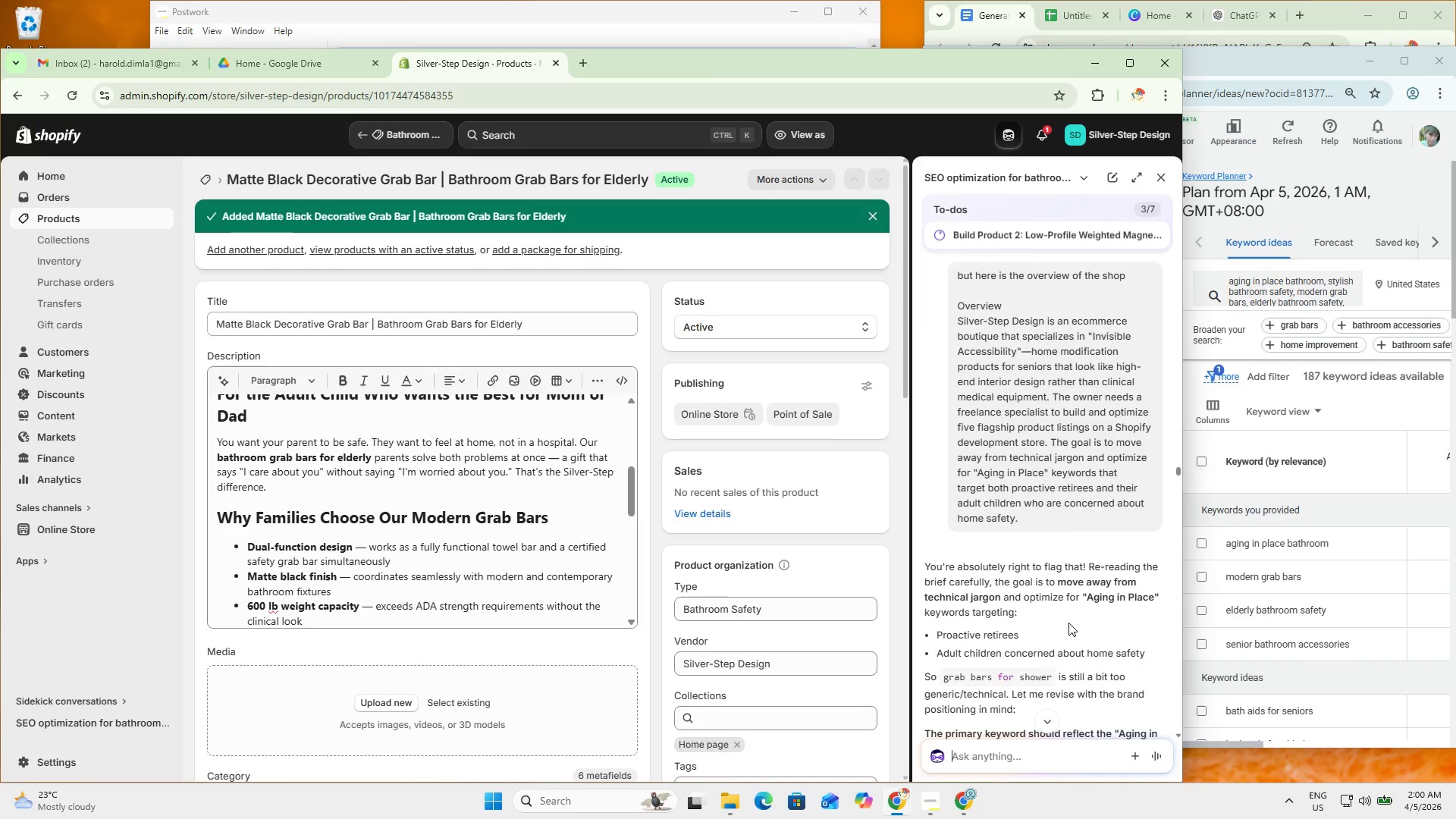 
scroll: coordinate [1068, 623], scroll_direction: none, amount: 0.0
 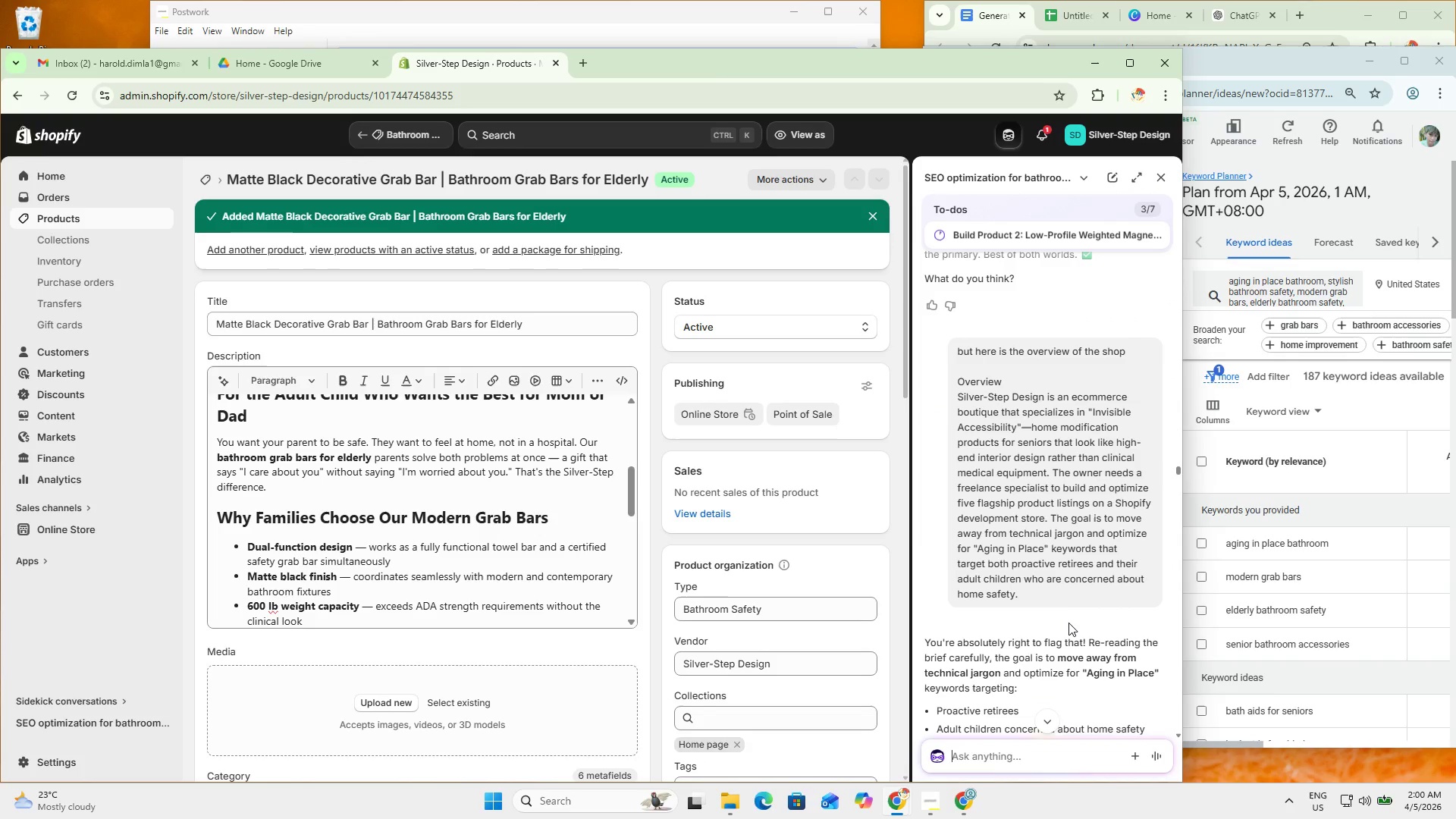 
scroll: coordinate [1071, 606], scroll_direction: up, amount: 28.0
 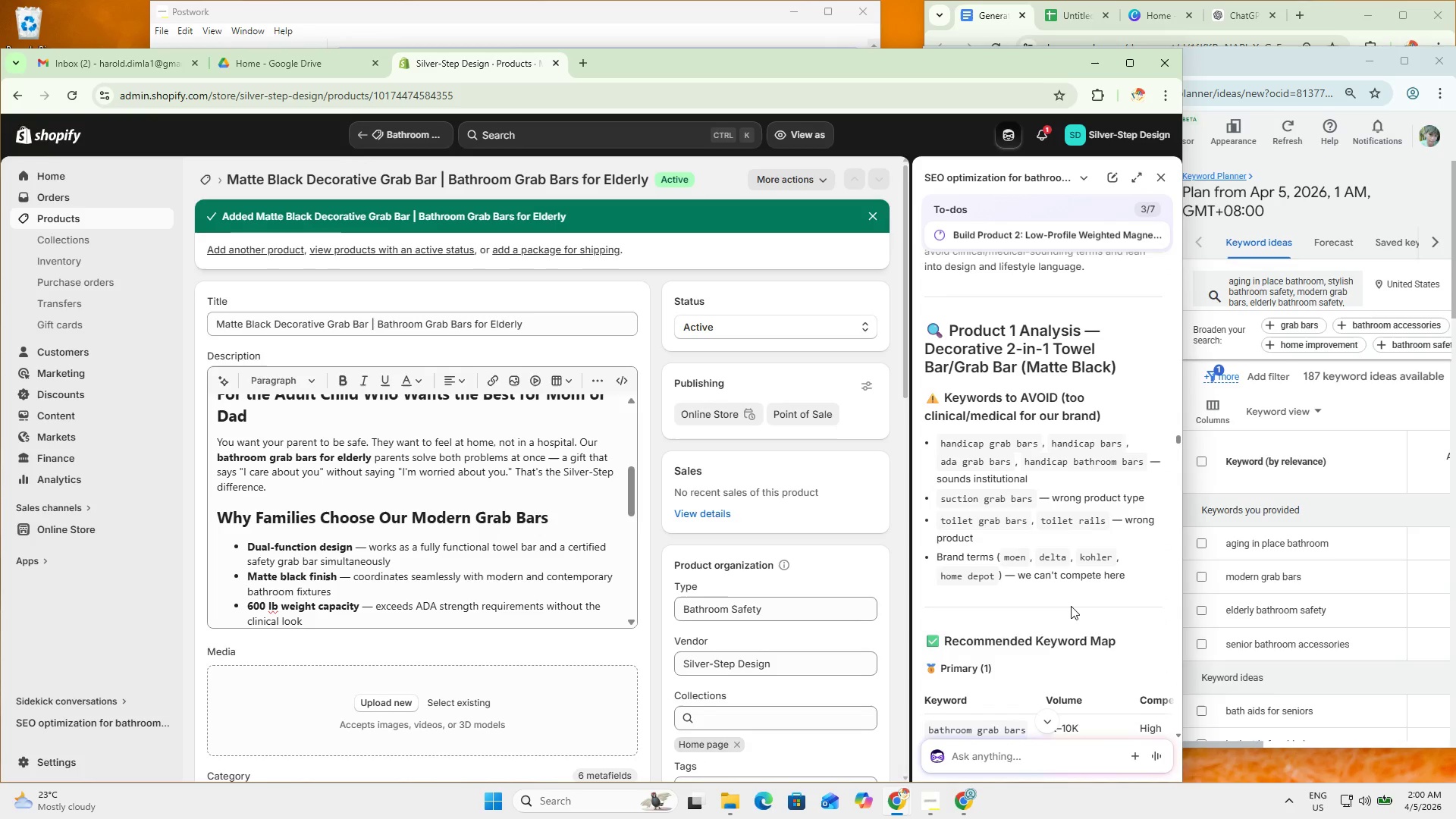 
scroll: coordinate [1072, 601], scroll_direction: down, amount: 43.0
 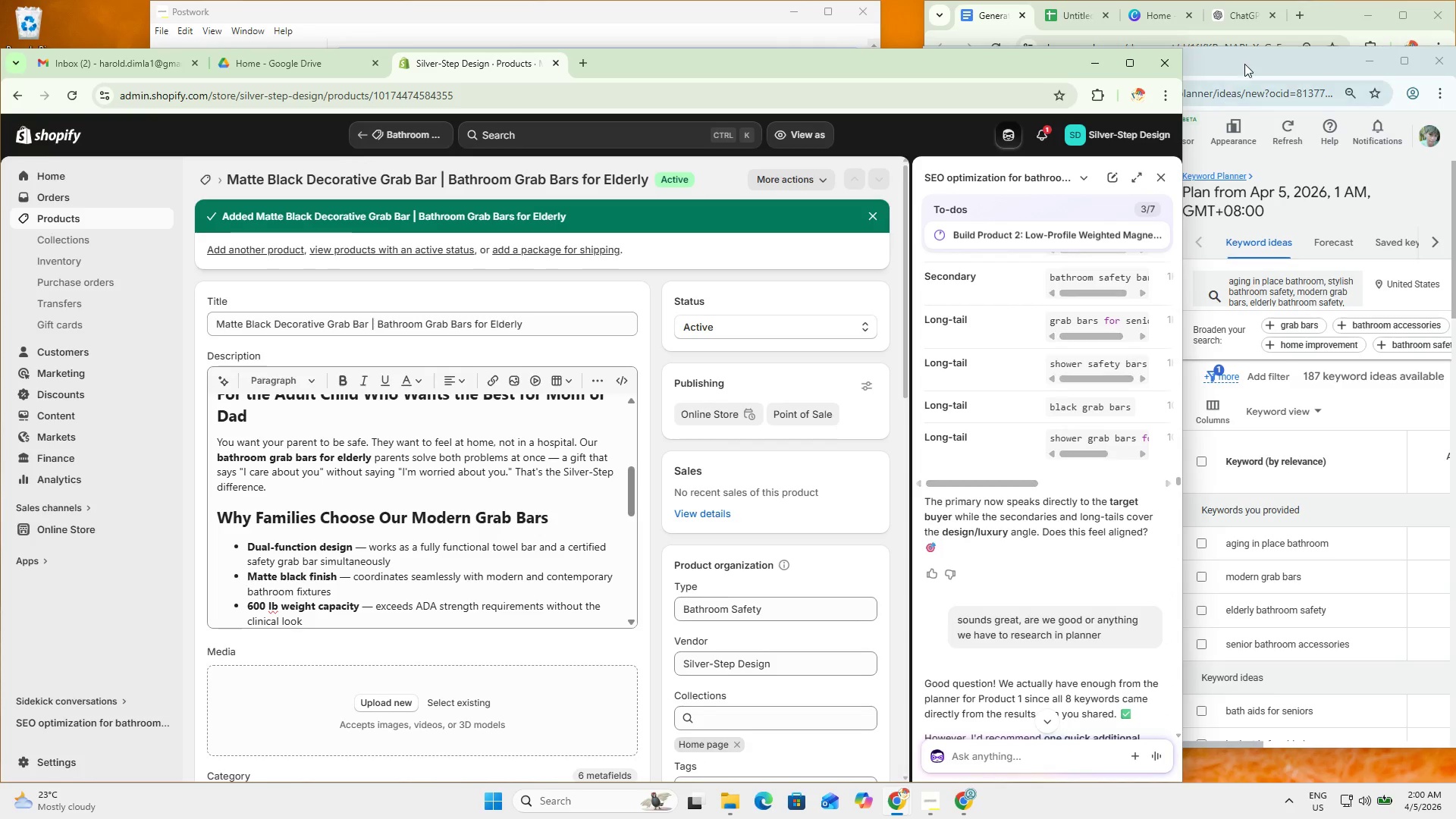 
left_click([1247, 63])
 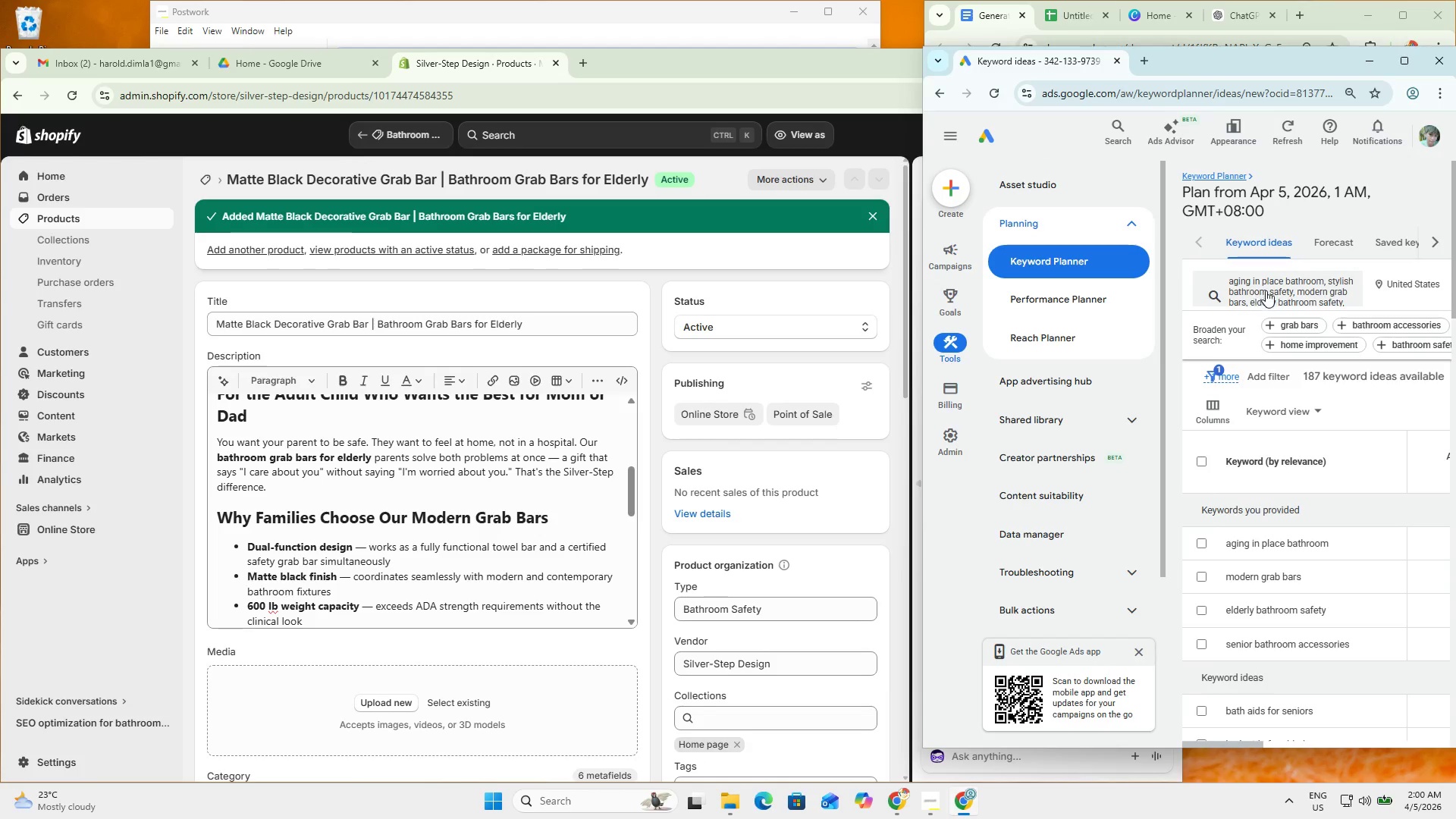 
left_click([1327, 286])
 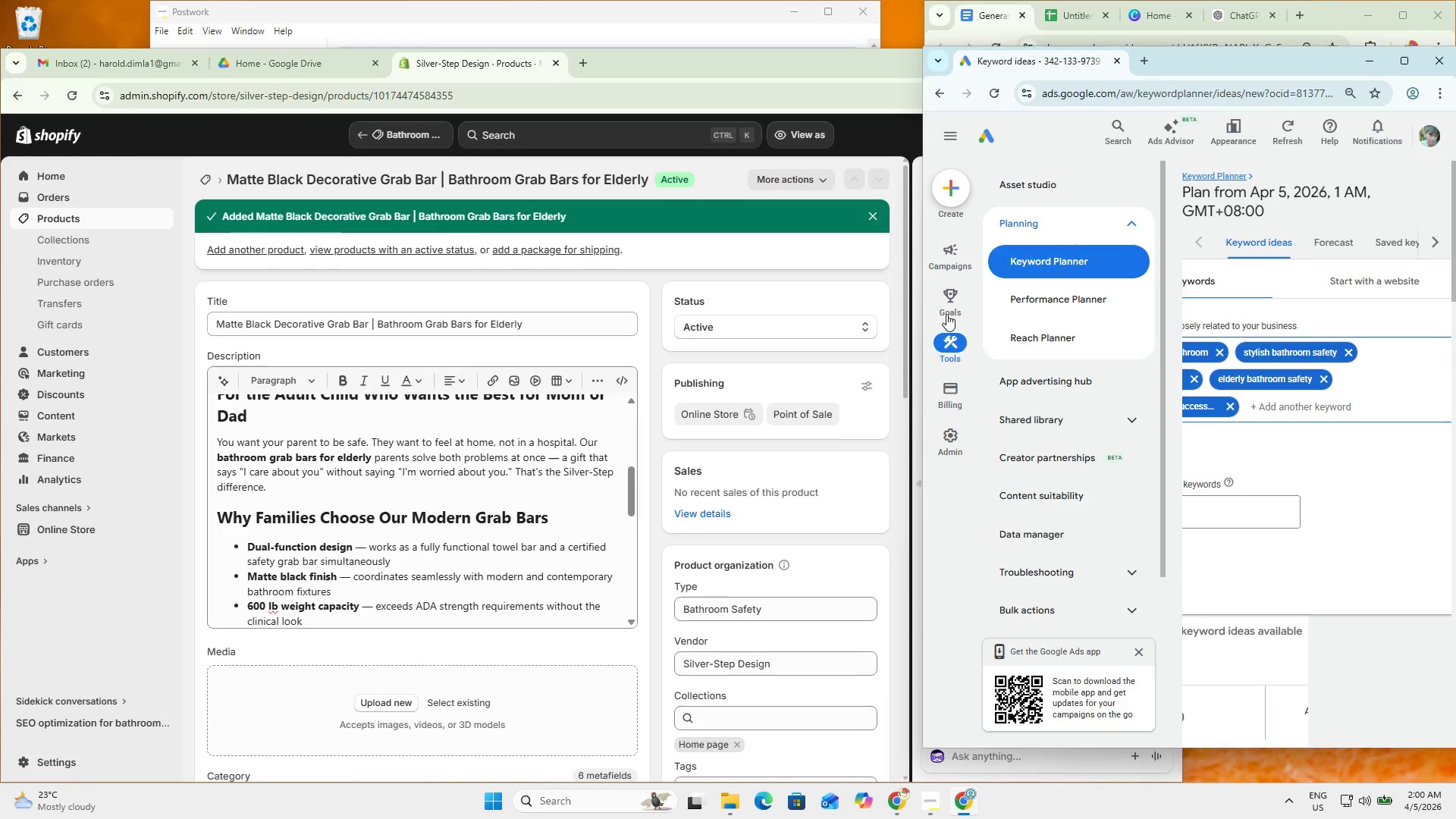 
left_click_drag(start_coordinate=[923, 292], to_coordinate=[769, 301])
 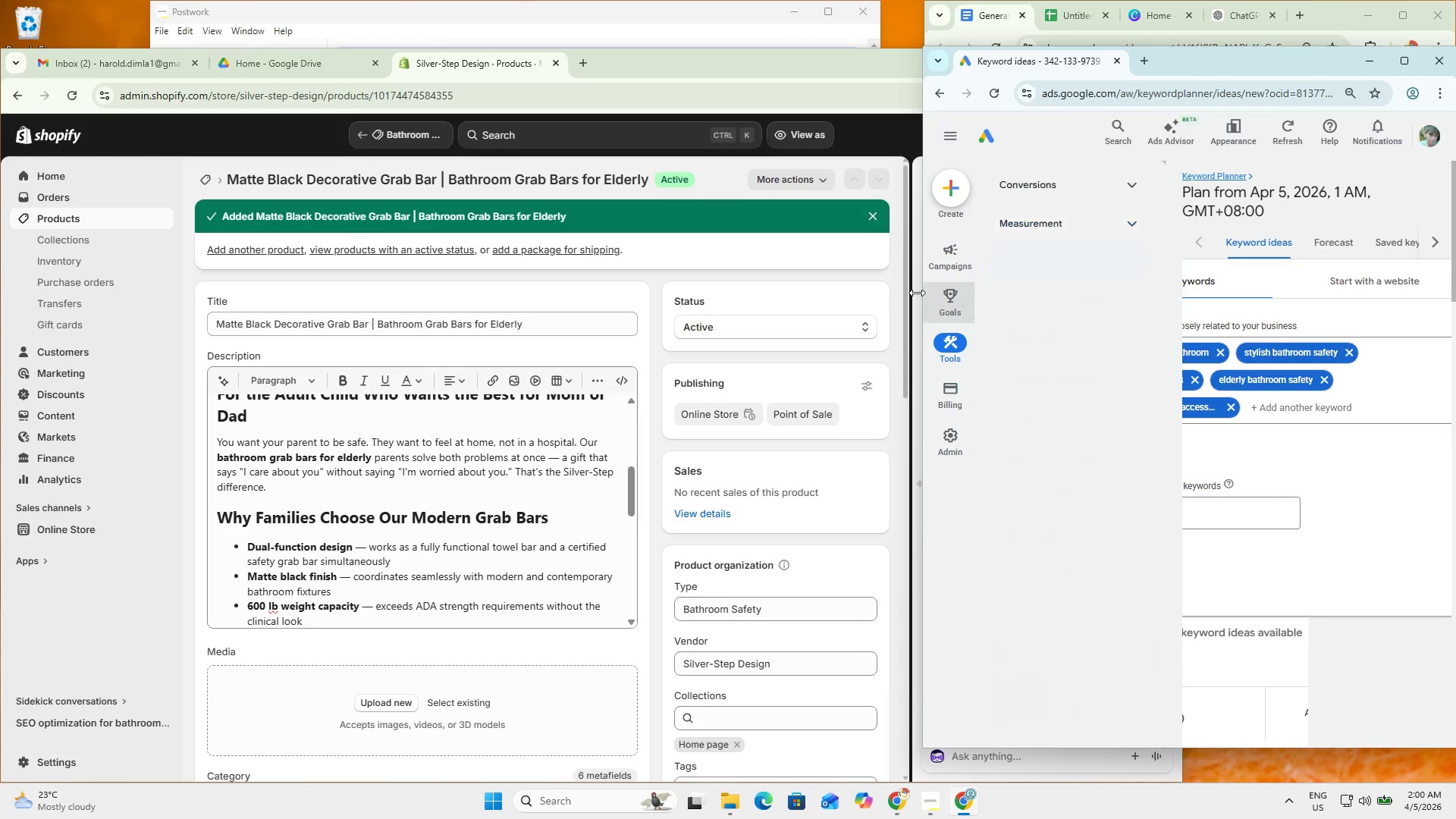 
left_click_drag(start_coordinate=[917, 293], to_coordinate=[377, 300])
 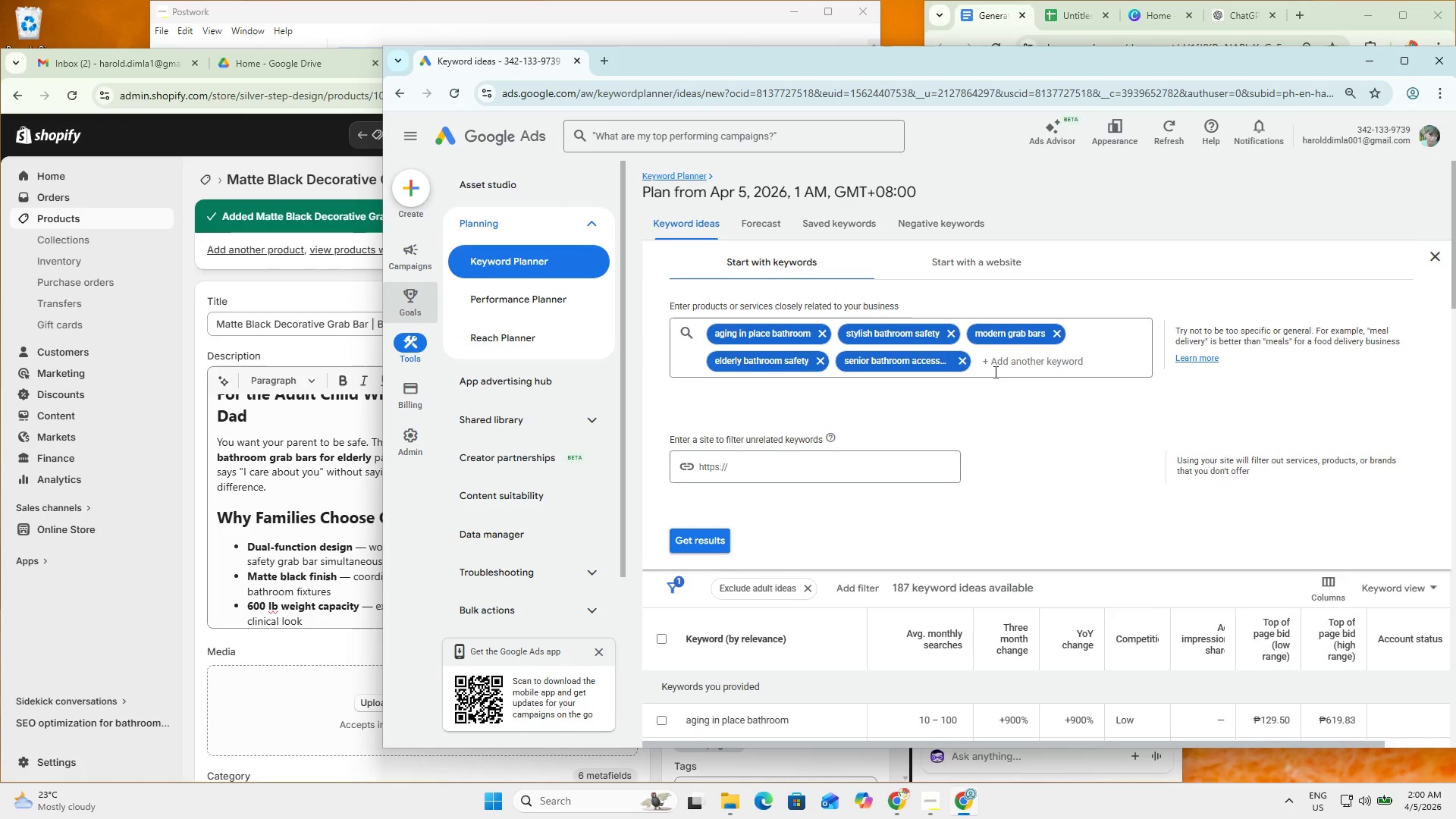 
left_click([1005, 359])
 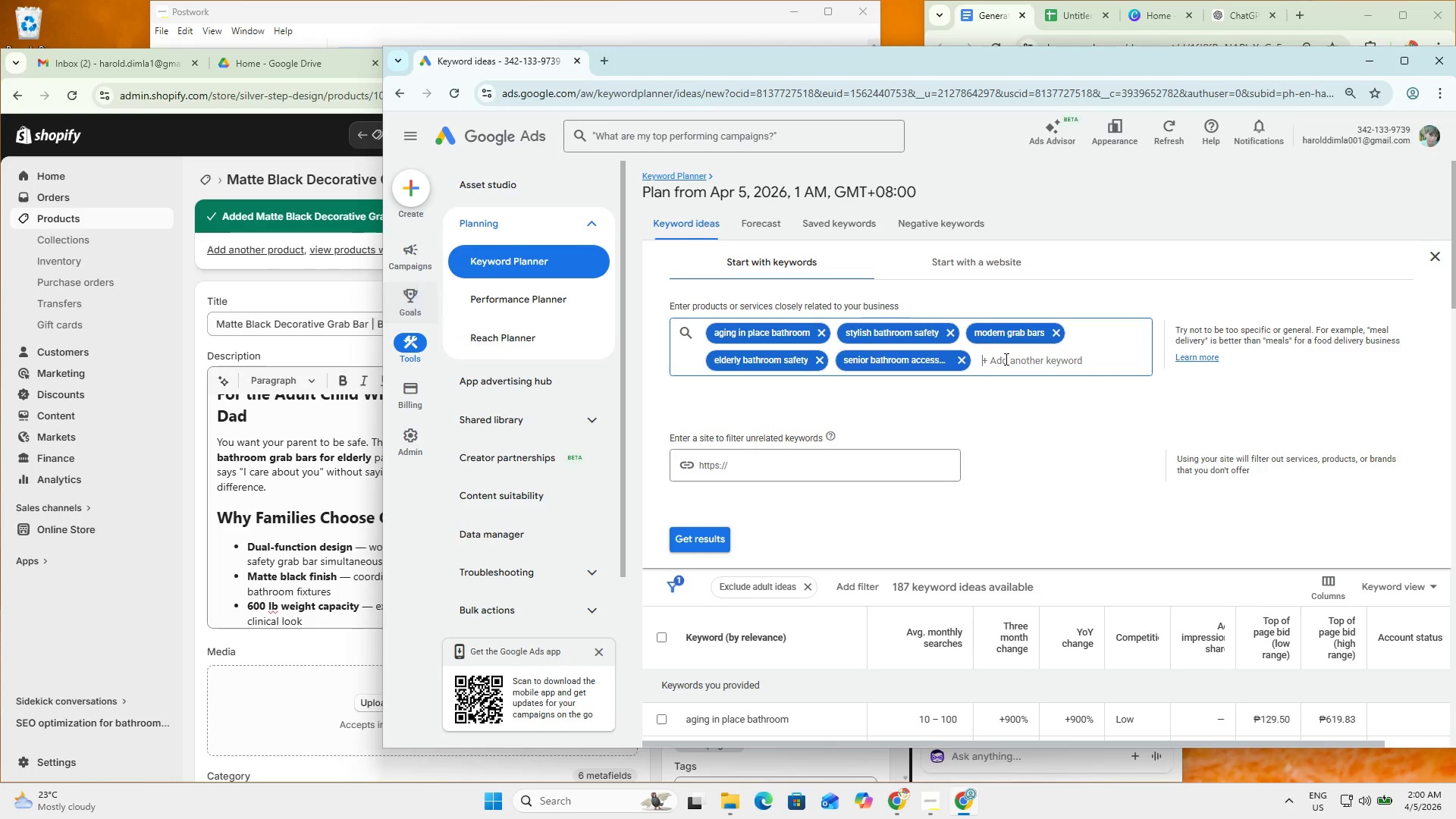 
key(Control+A)
 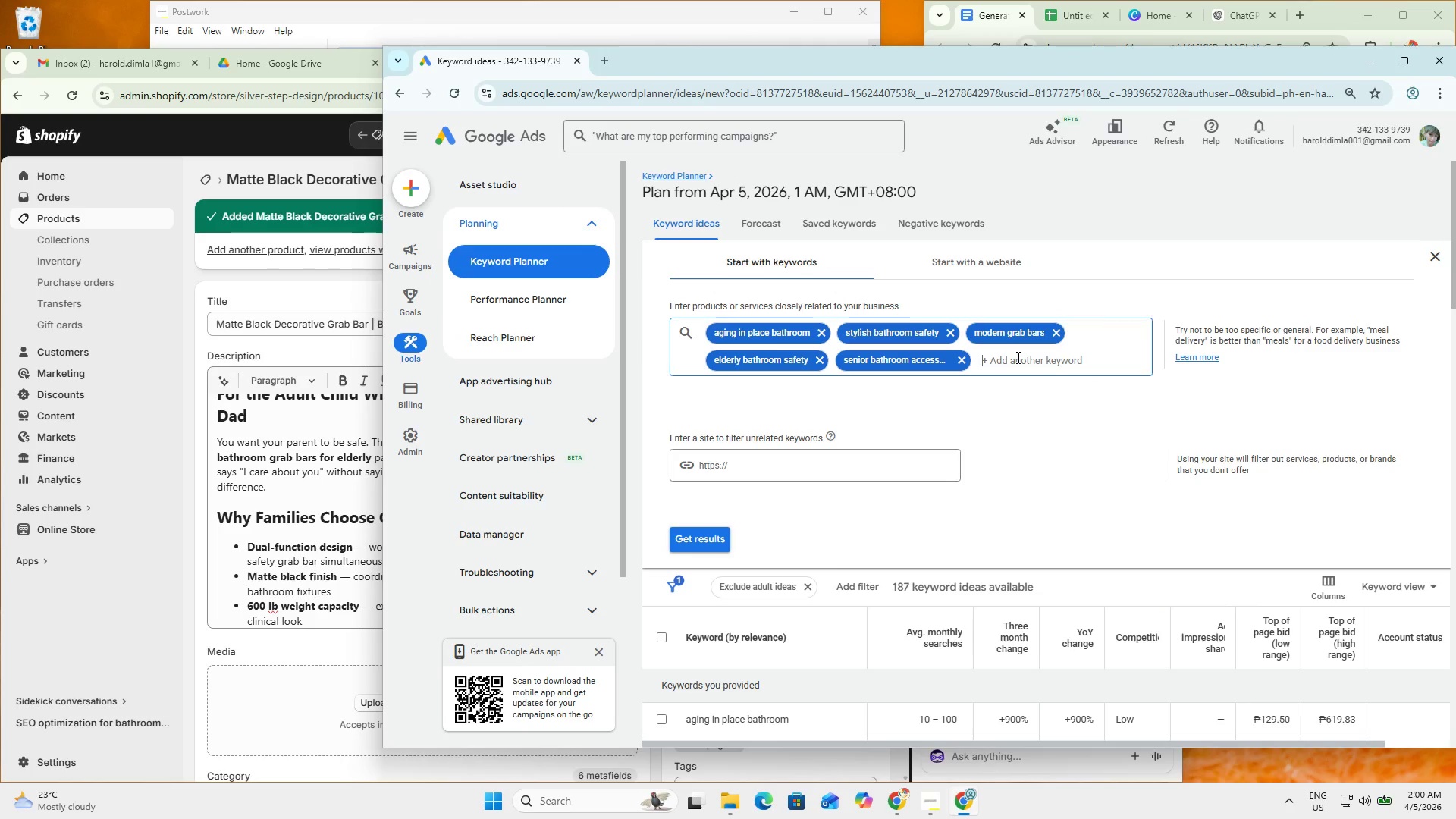 
key(Alt+AltLeft)
 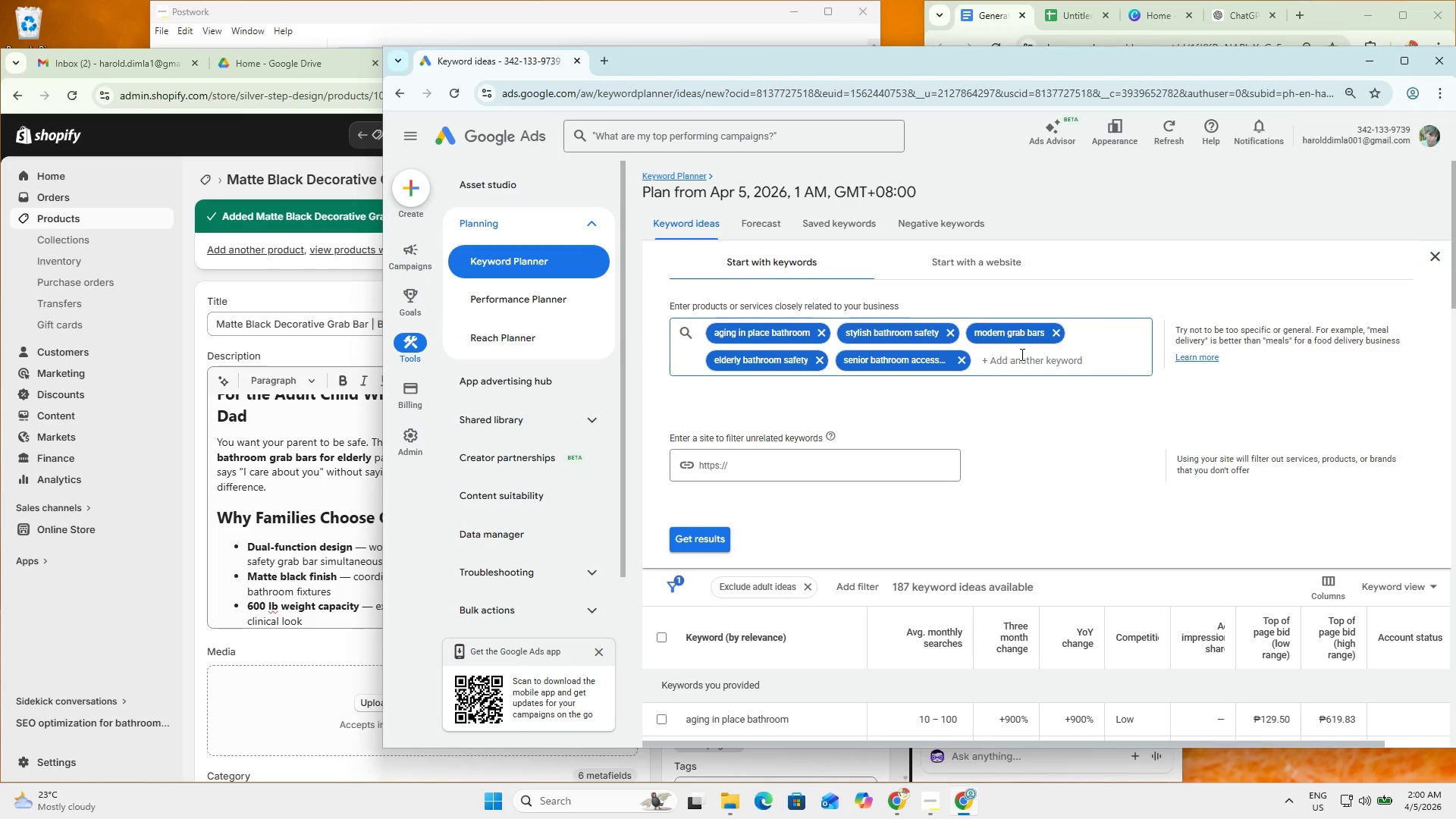 
key(Alt+Shift+ShiftLeft)
 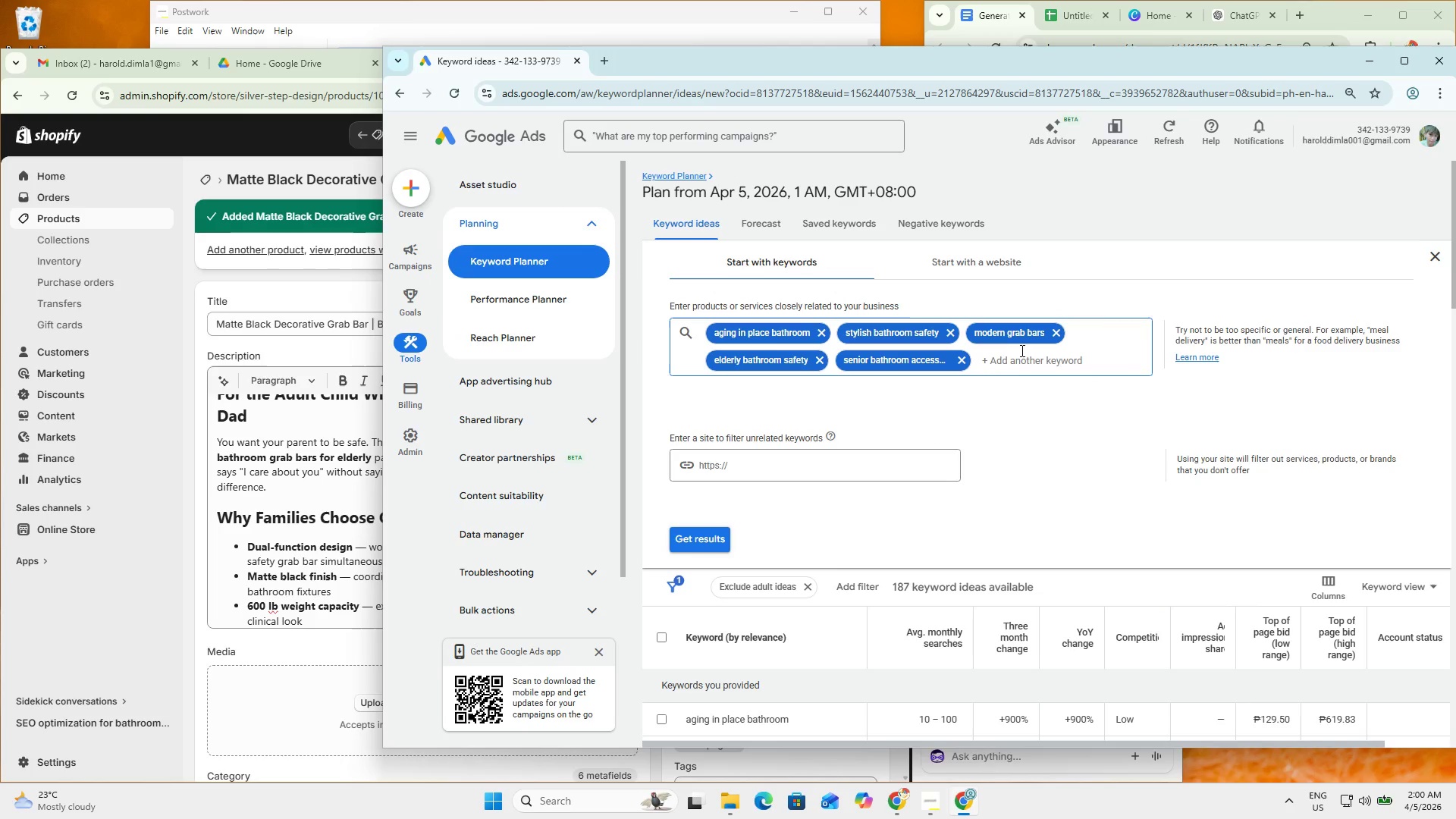 
key(Meta+MetaLeft)
 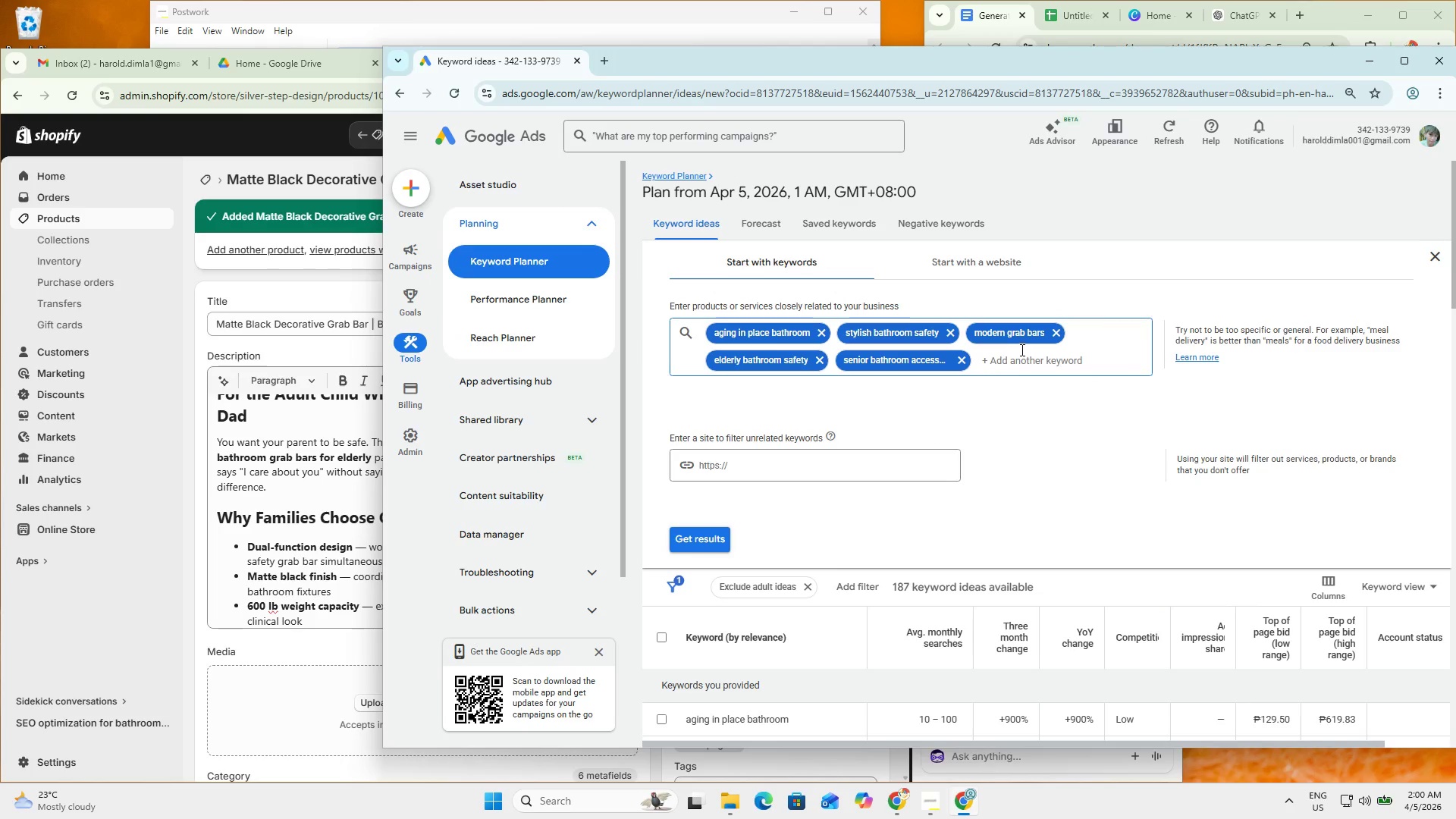 
key(Meta+Shift+ShiftLeft)
 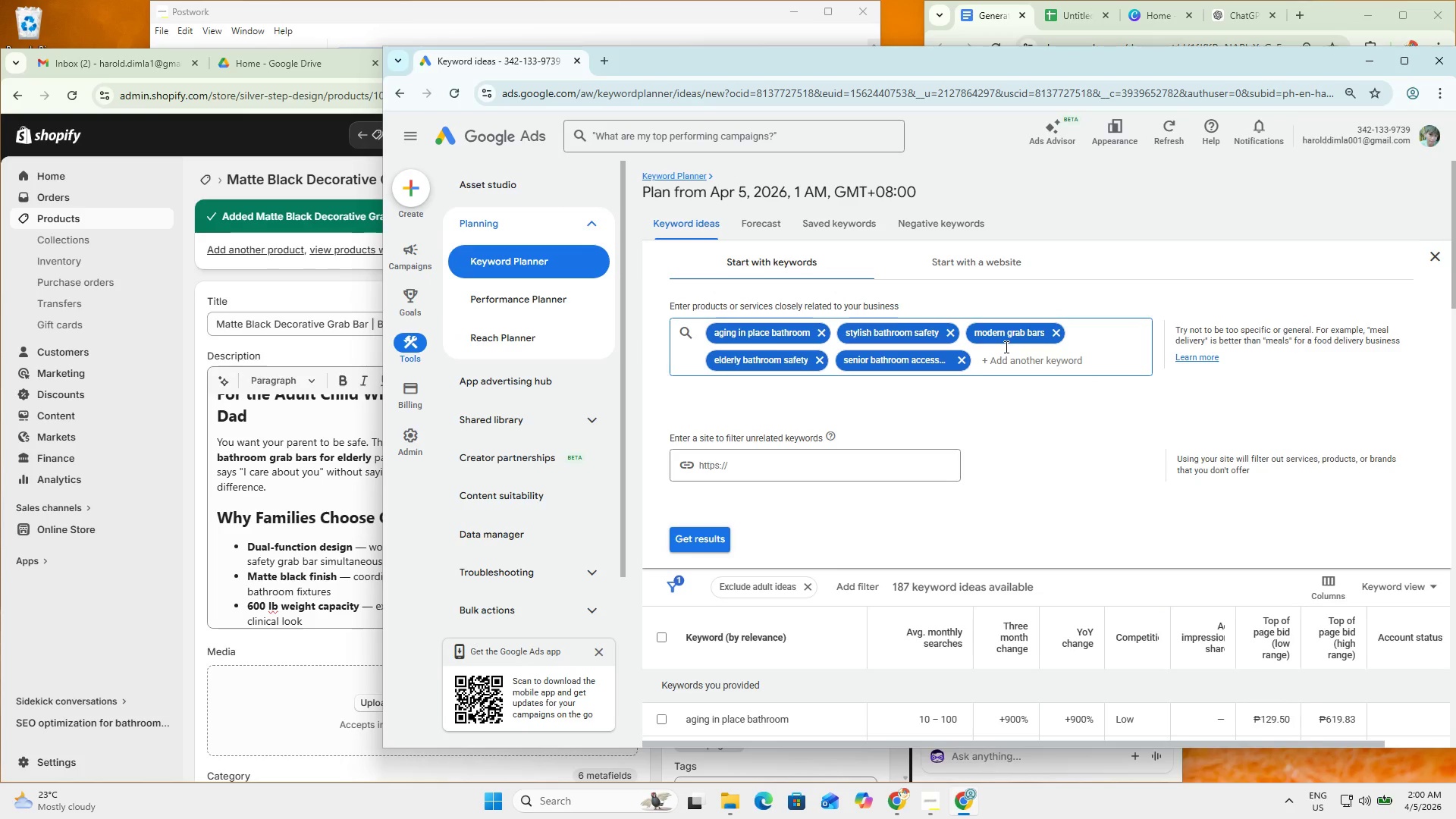 
key(Meta+Shift+S)
 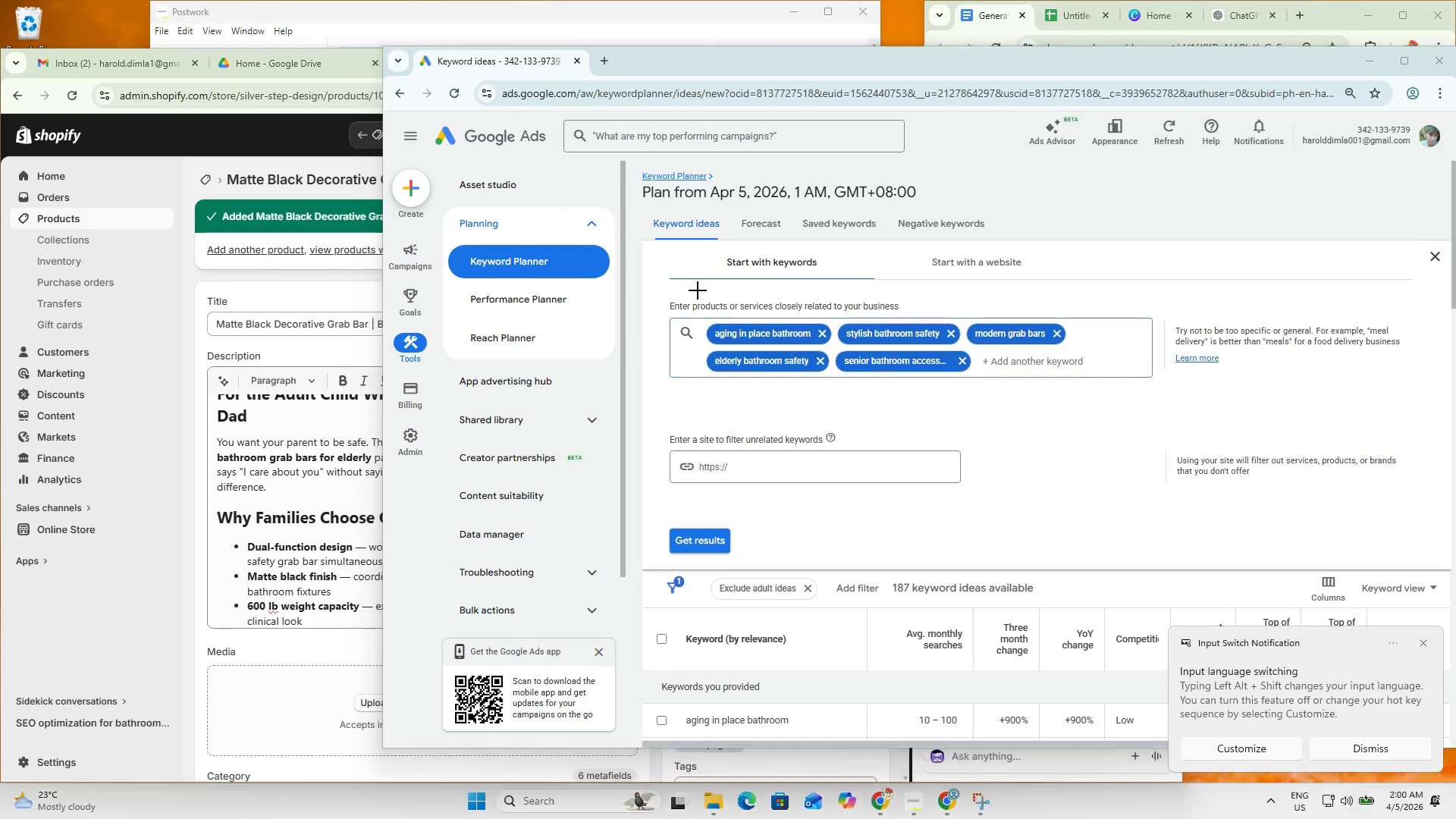 
left_click_drag(start_coordinate=[652, 282], to_coordinate=[1106, 386])
 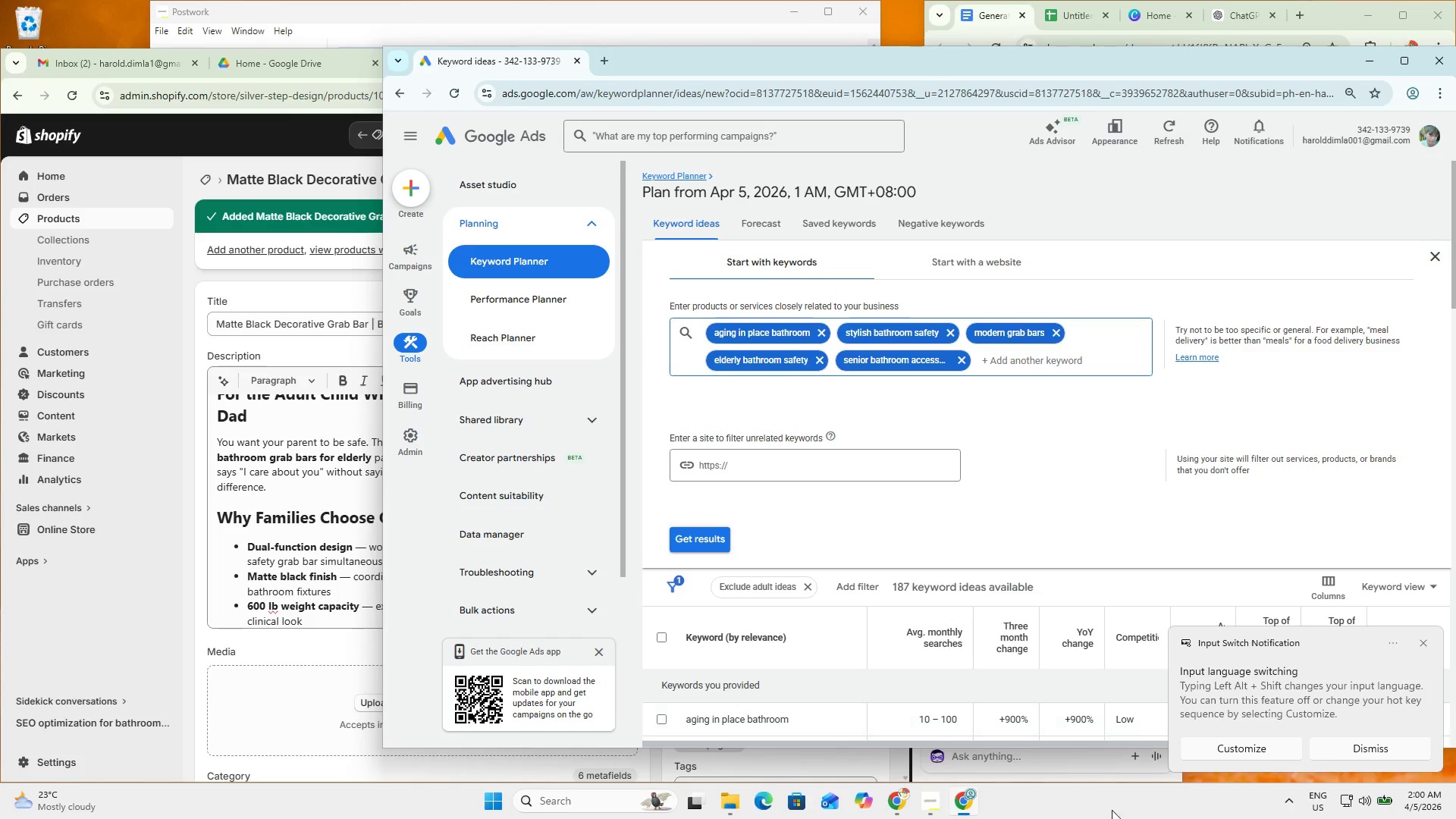 
left_click([1048, 769])
 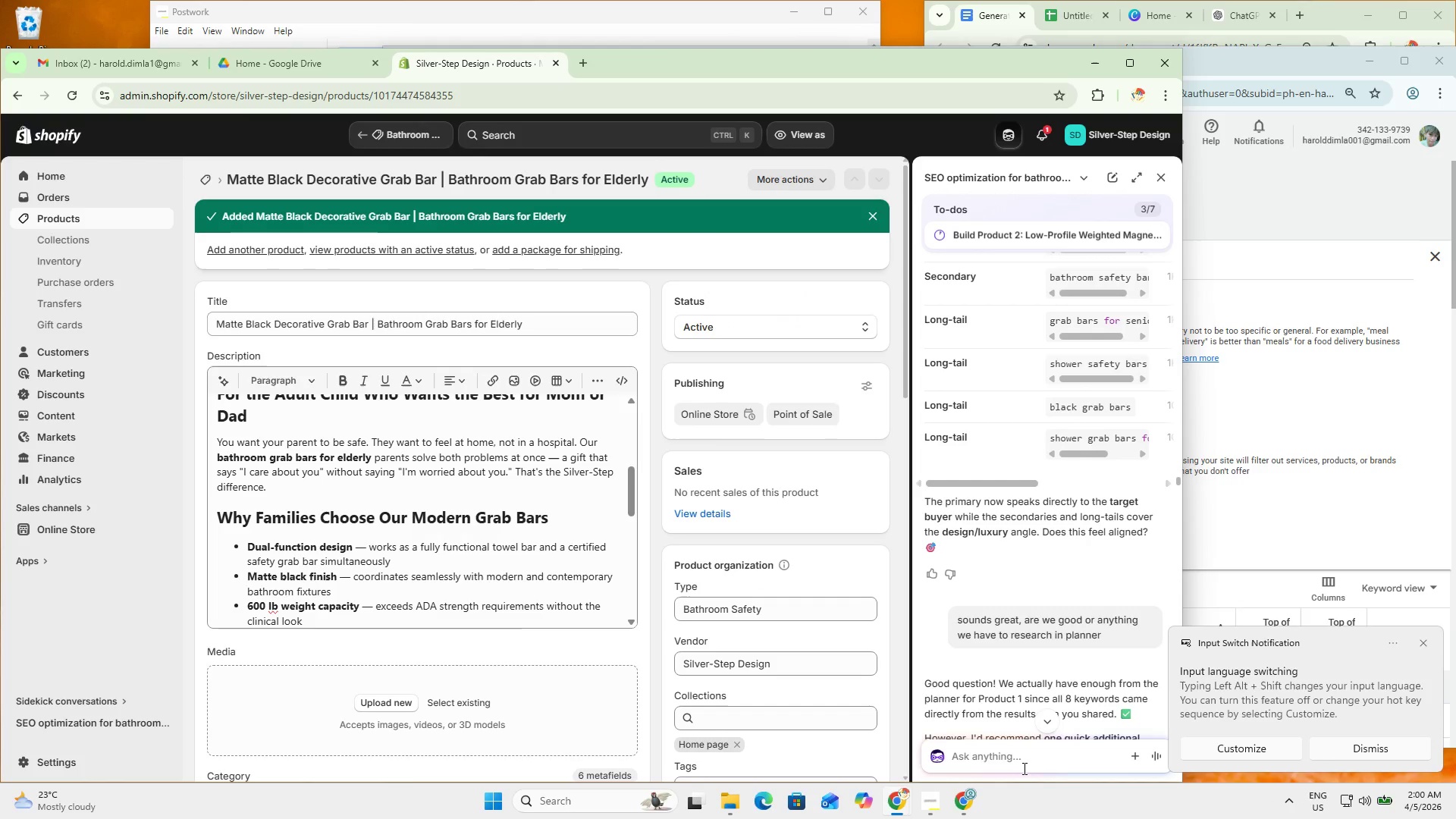 
type(on the first product we used)
 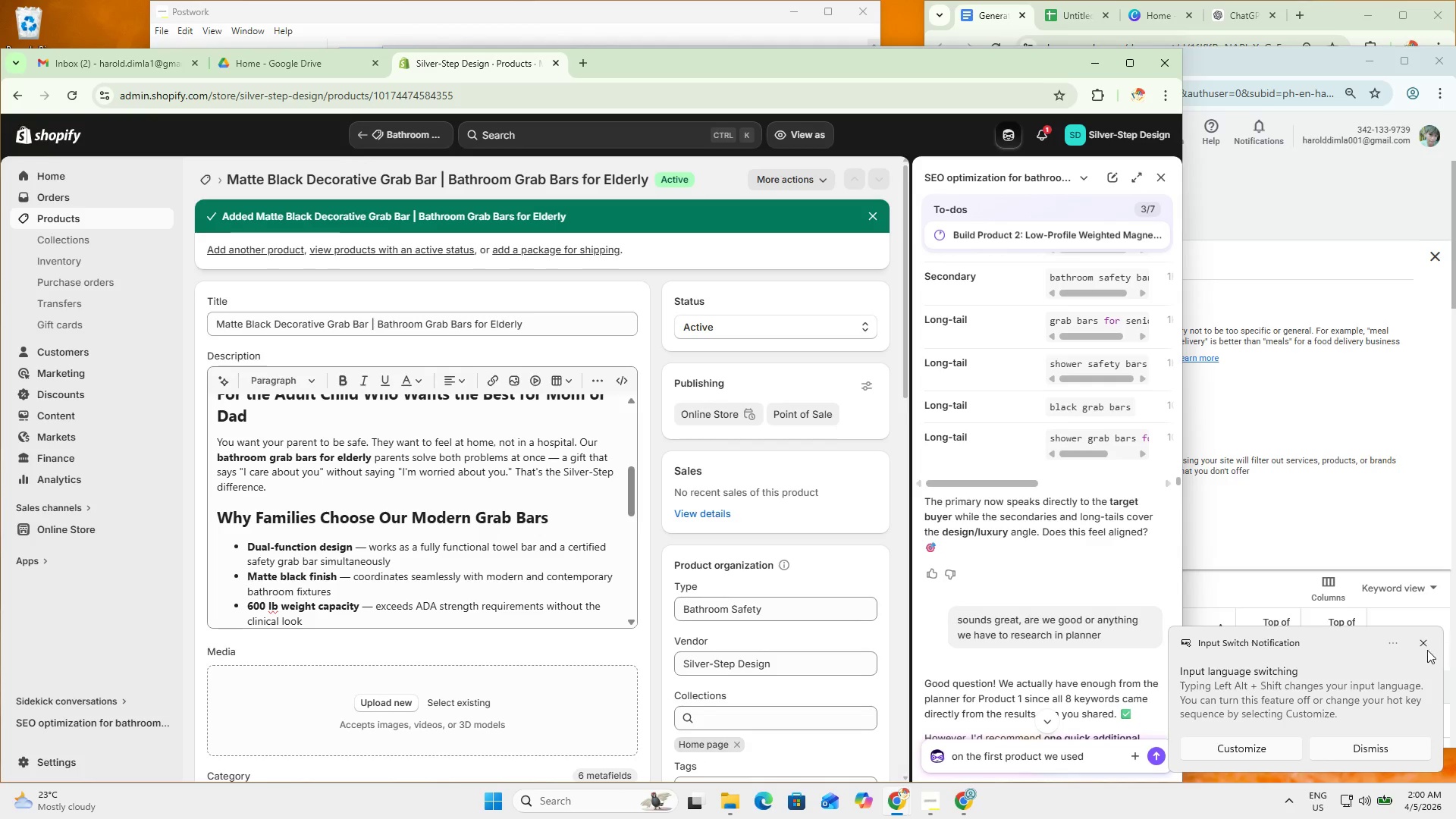 
left_click_drag(start_coordinate=[1422, 642], to_coordinate=[1421, 638])
 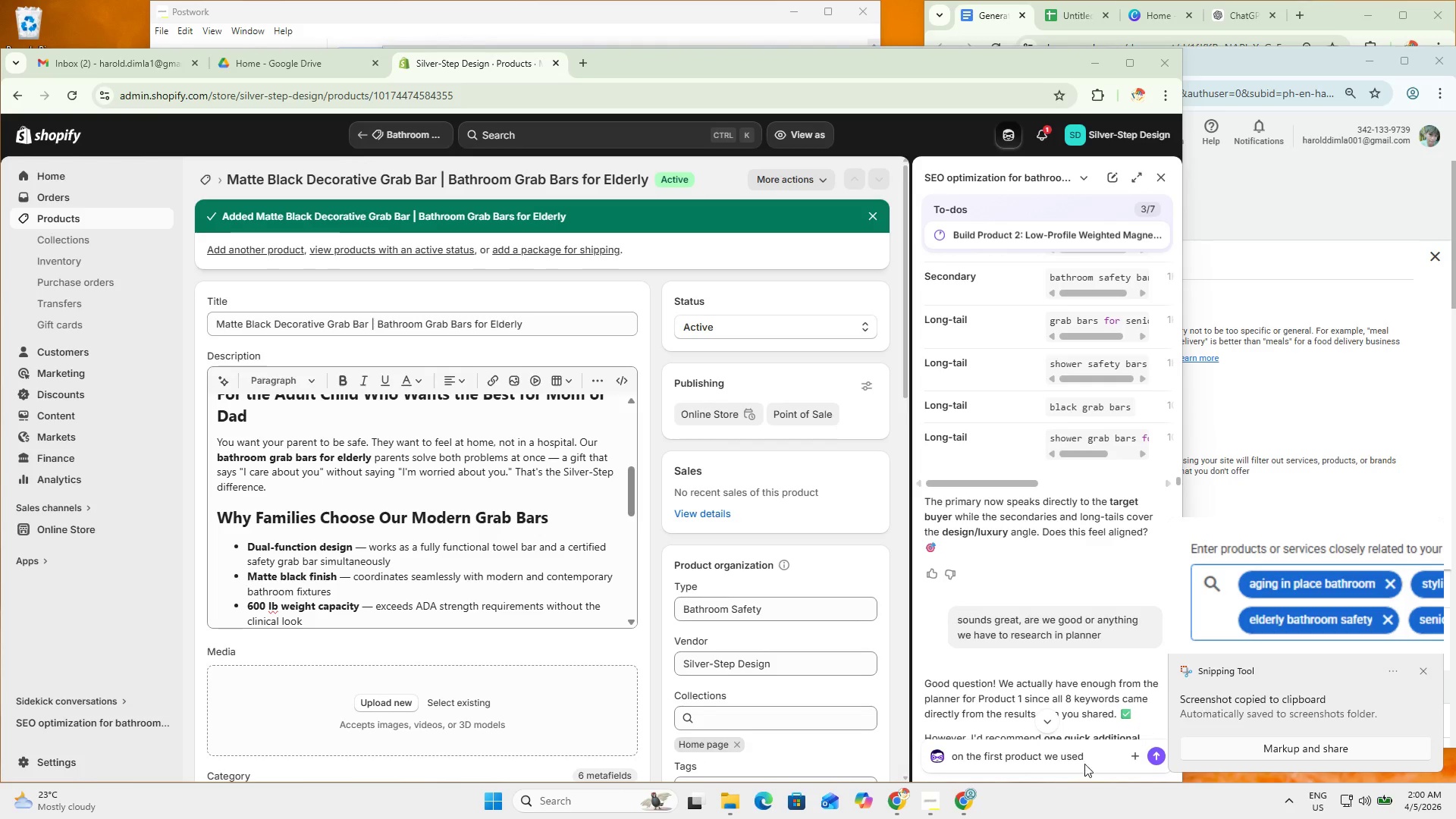 
left_click([1094, 755])
 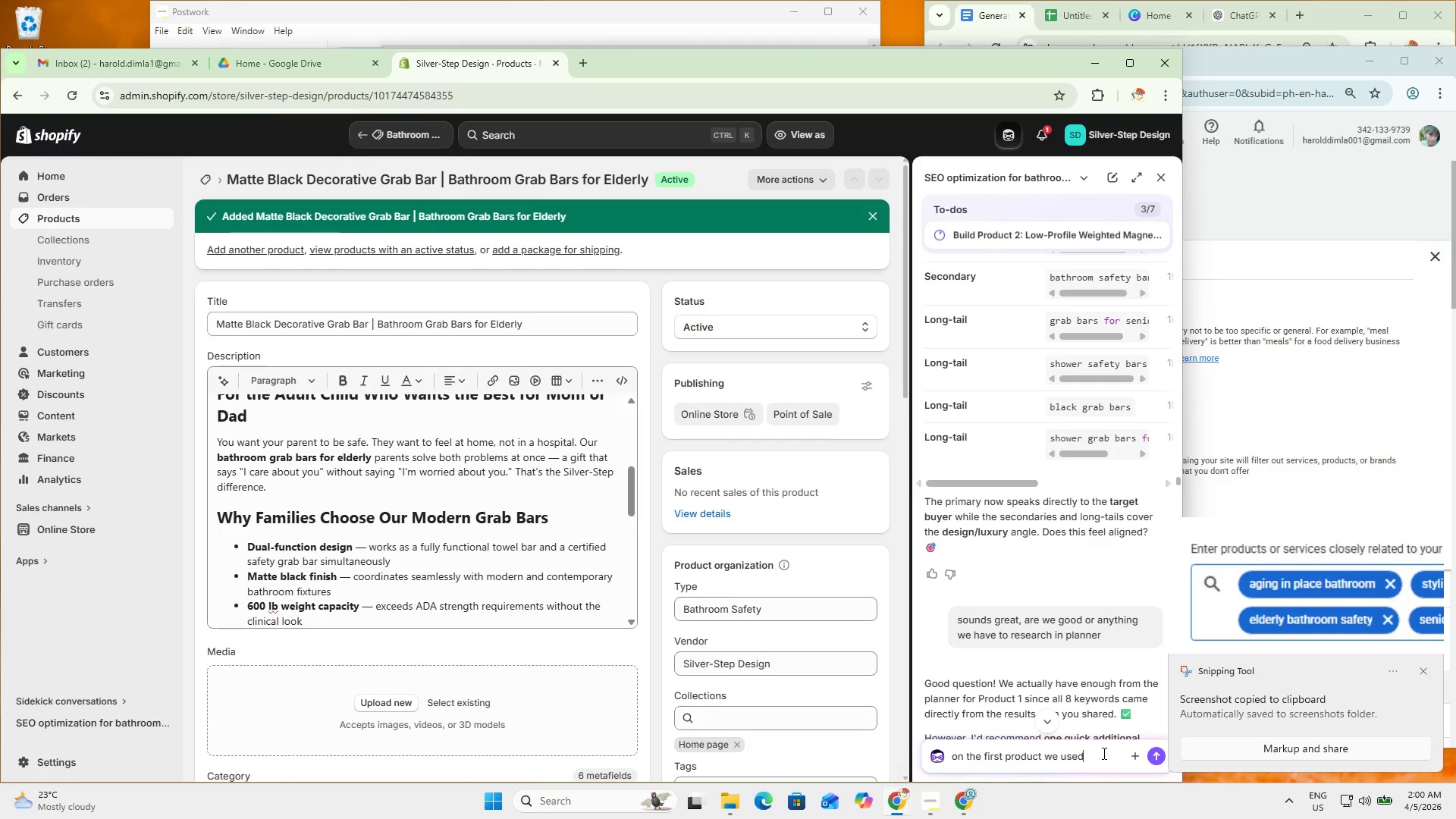 
type( 5 phrases )
 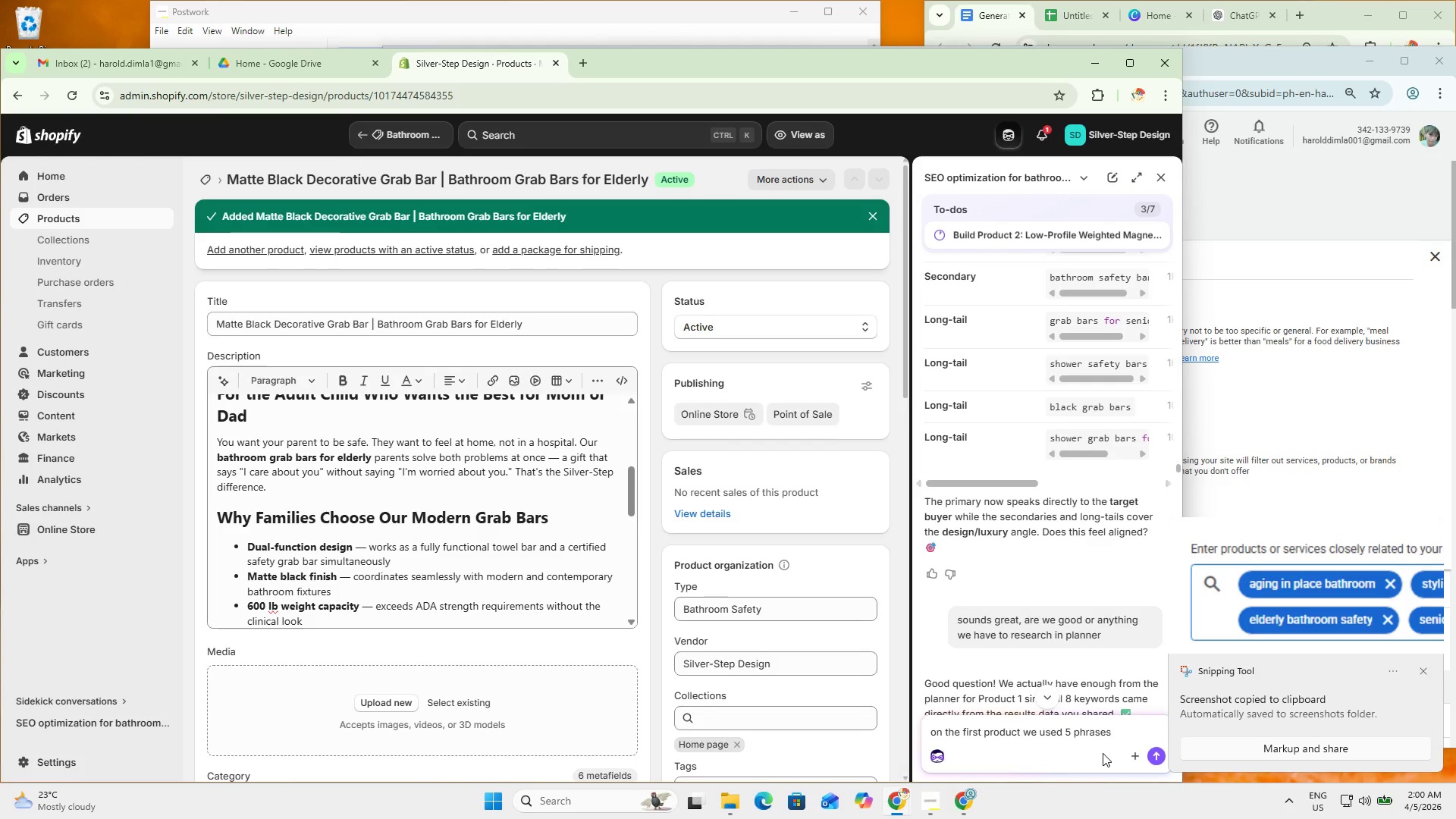 
key(Control+V)
 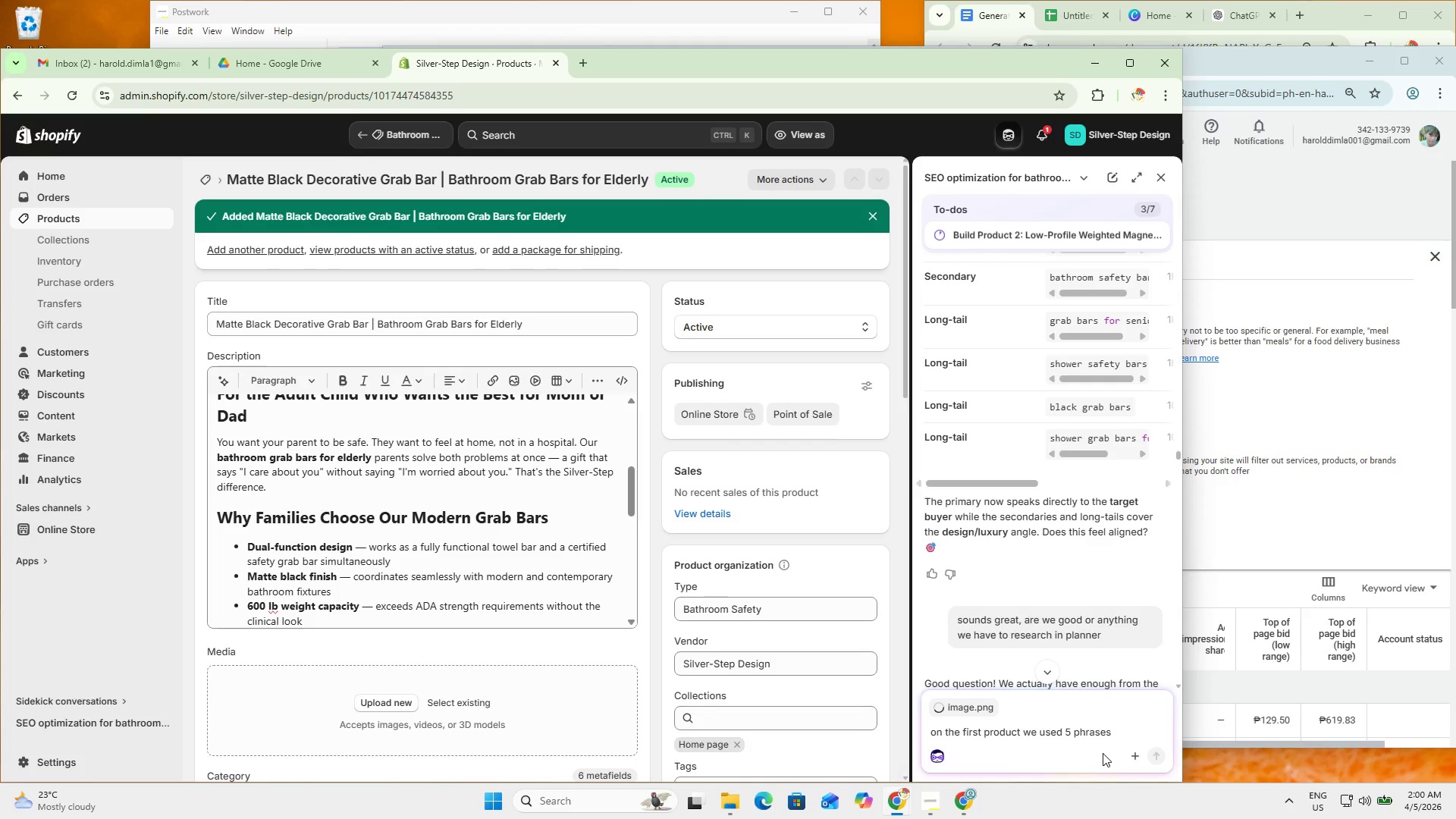 
type(, i think we have to use many too on the 2nd?)
 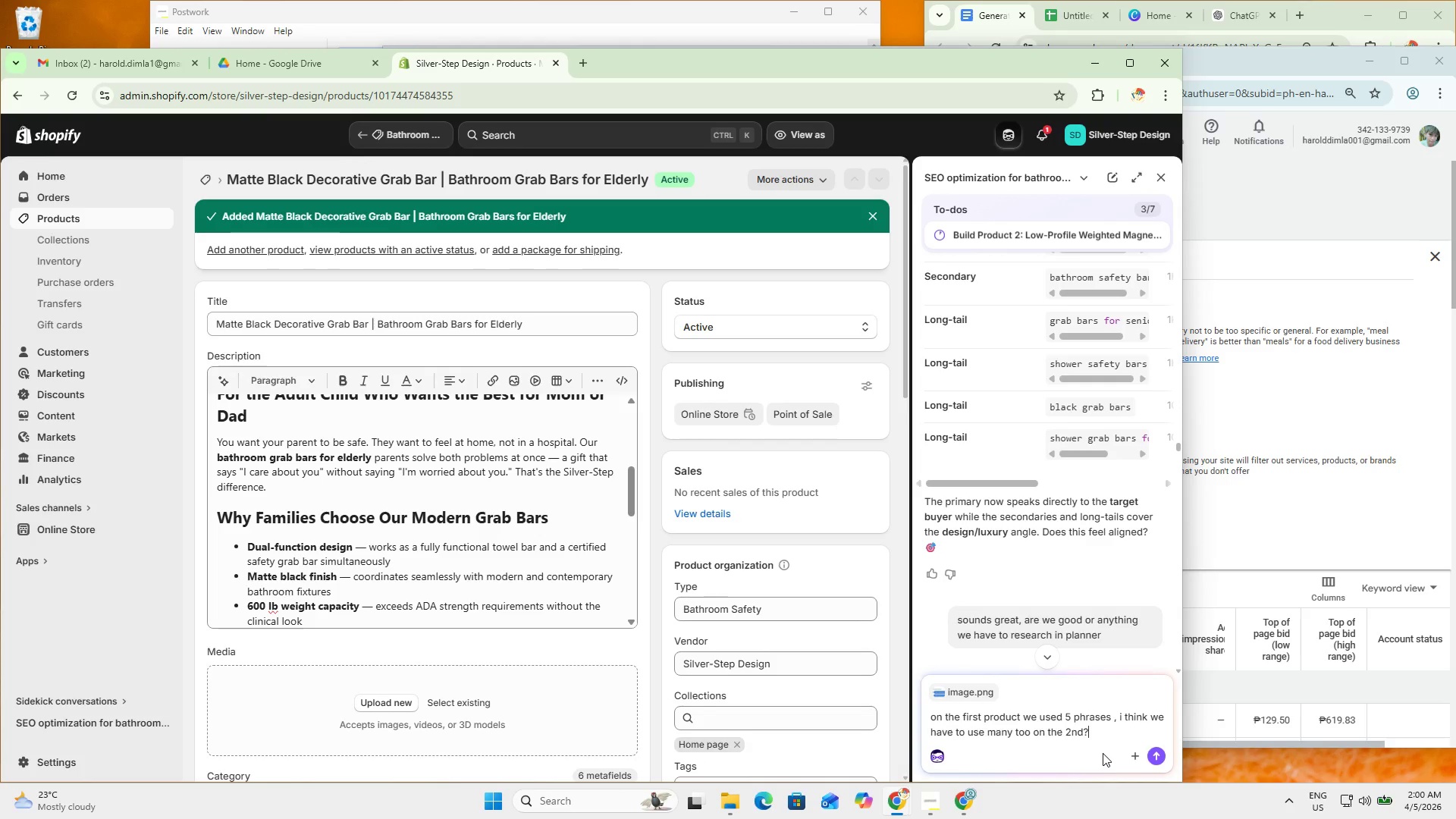 
 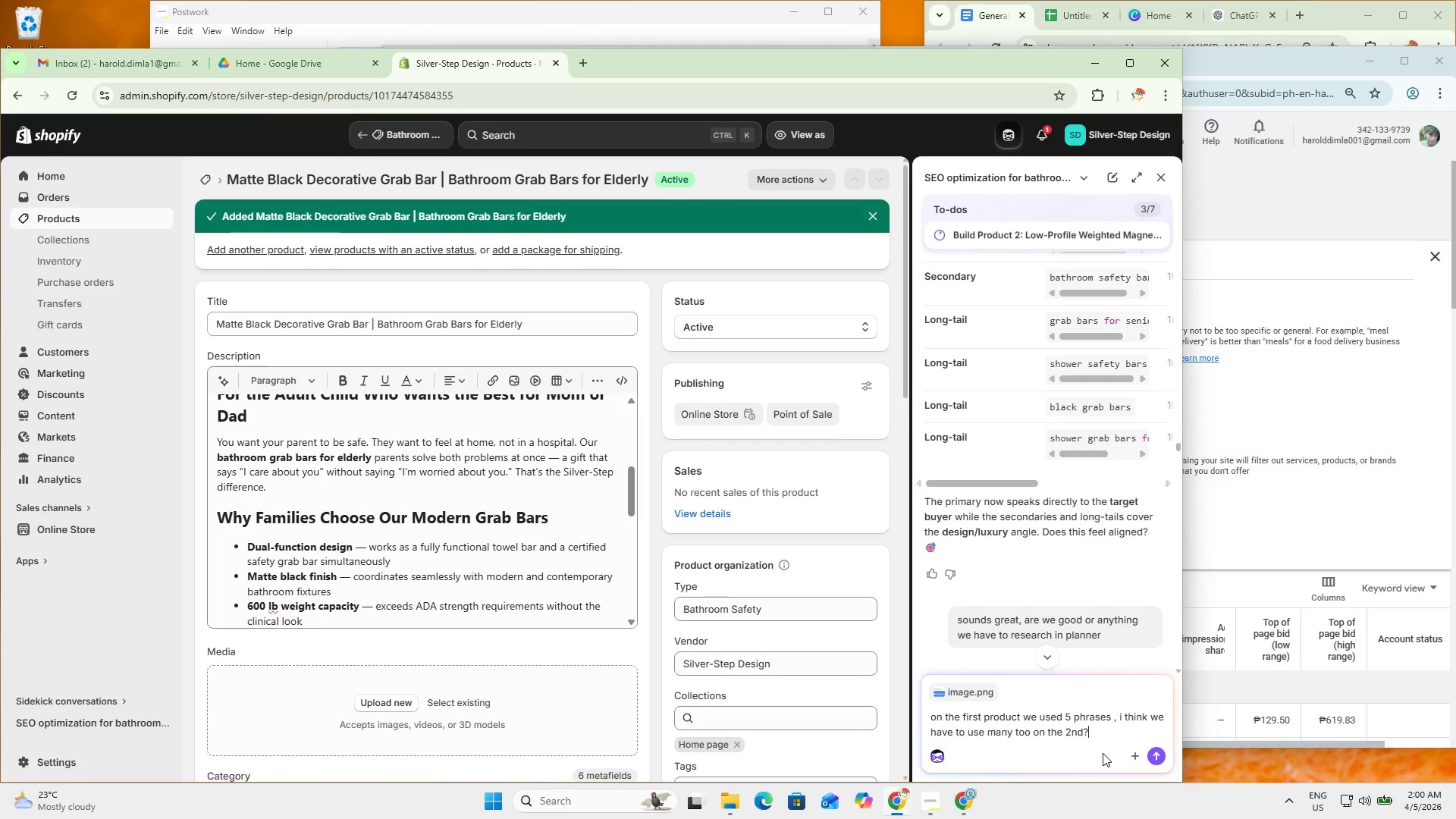 
key(Enter)